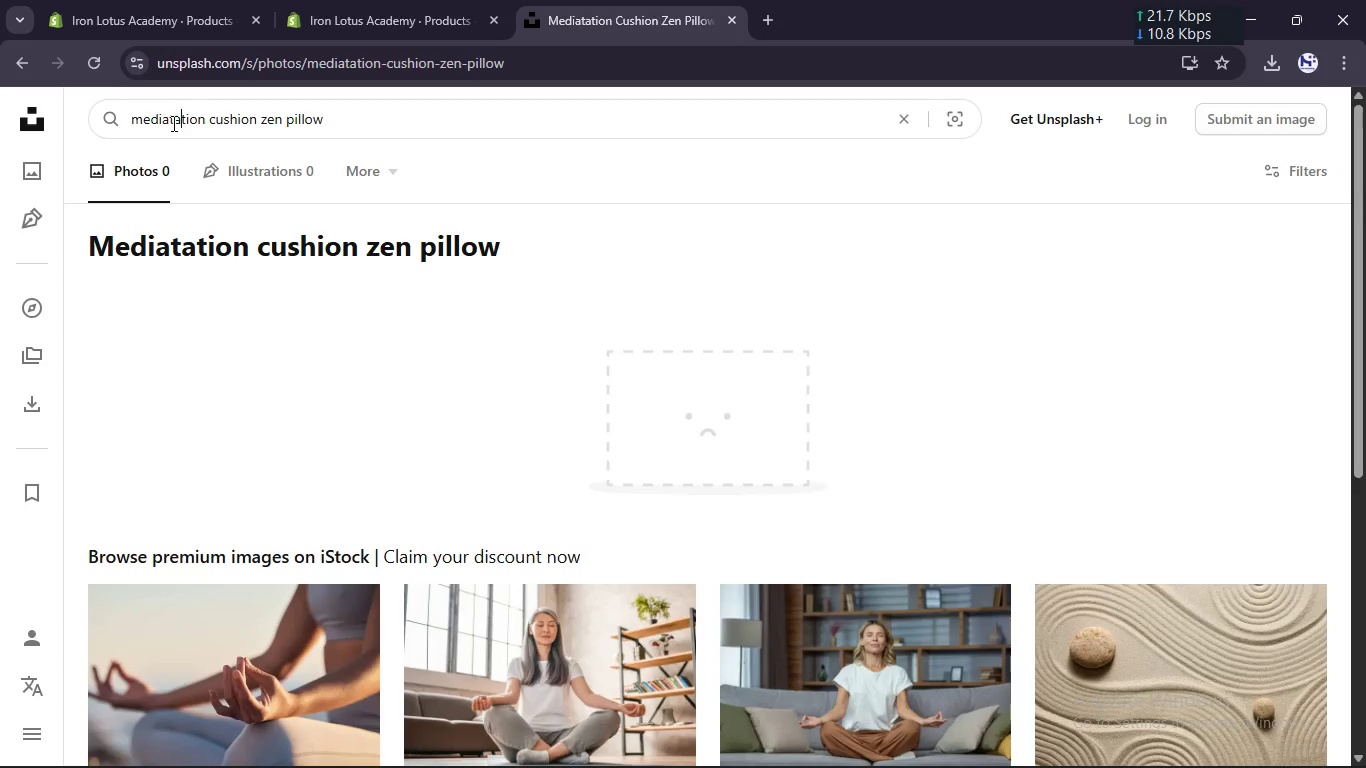 
left_click([169, 123])
 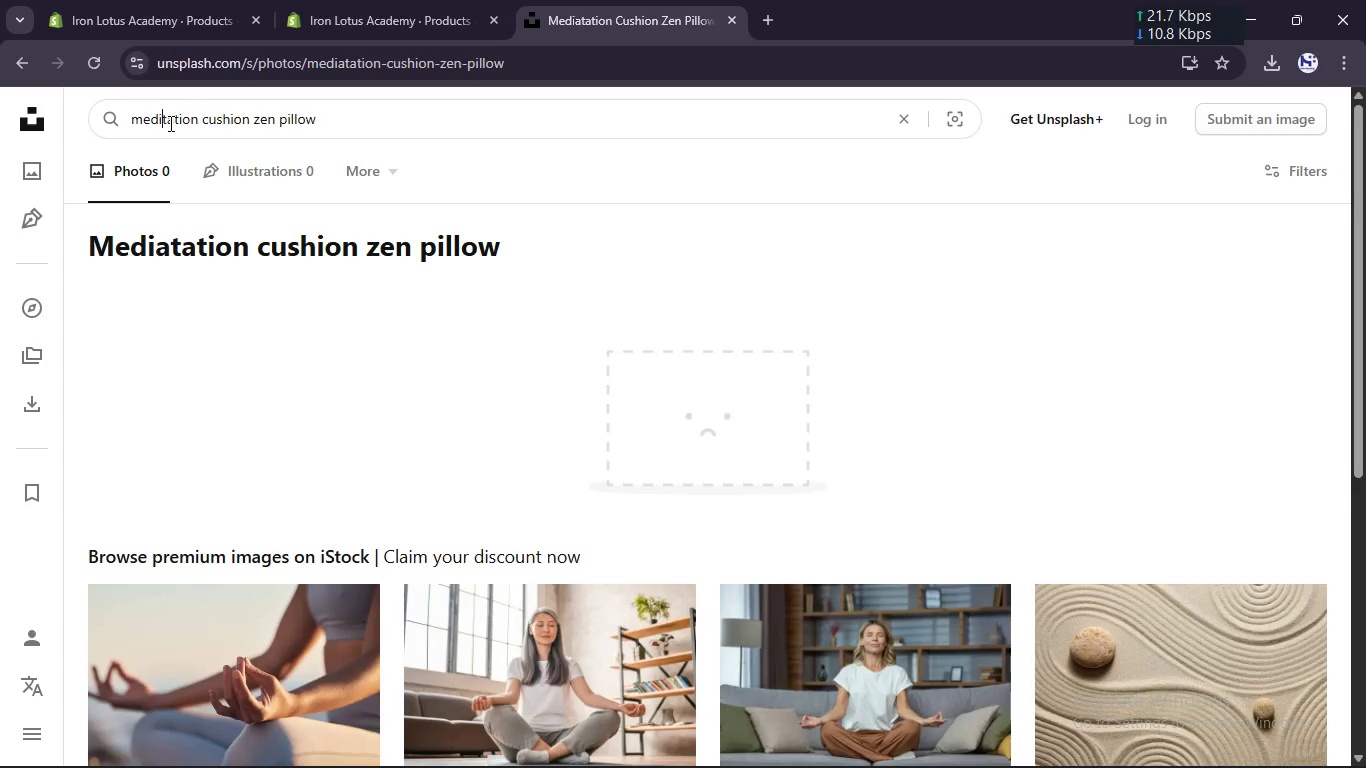 
key(Backspace)
 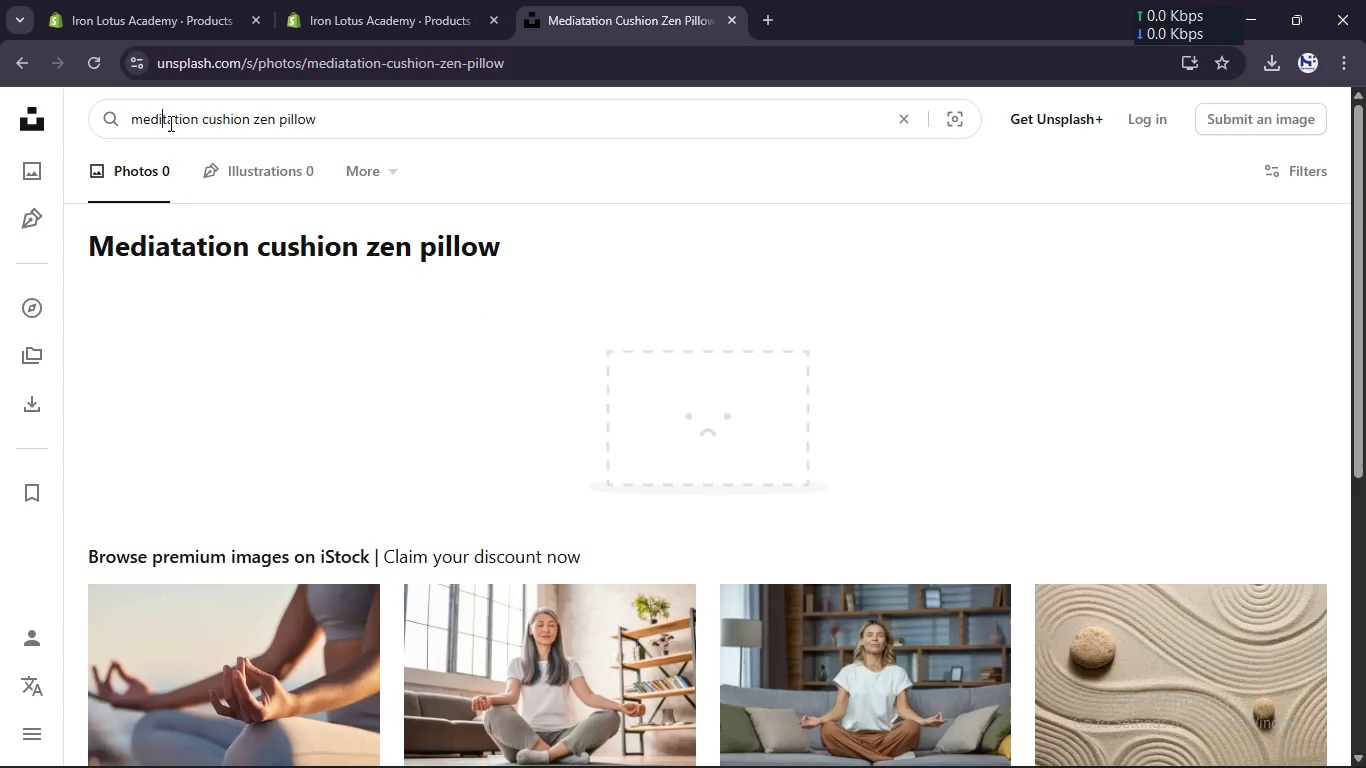 
key(Enter)
 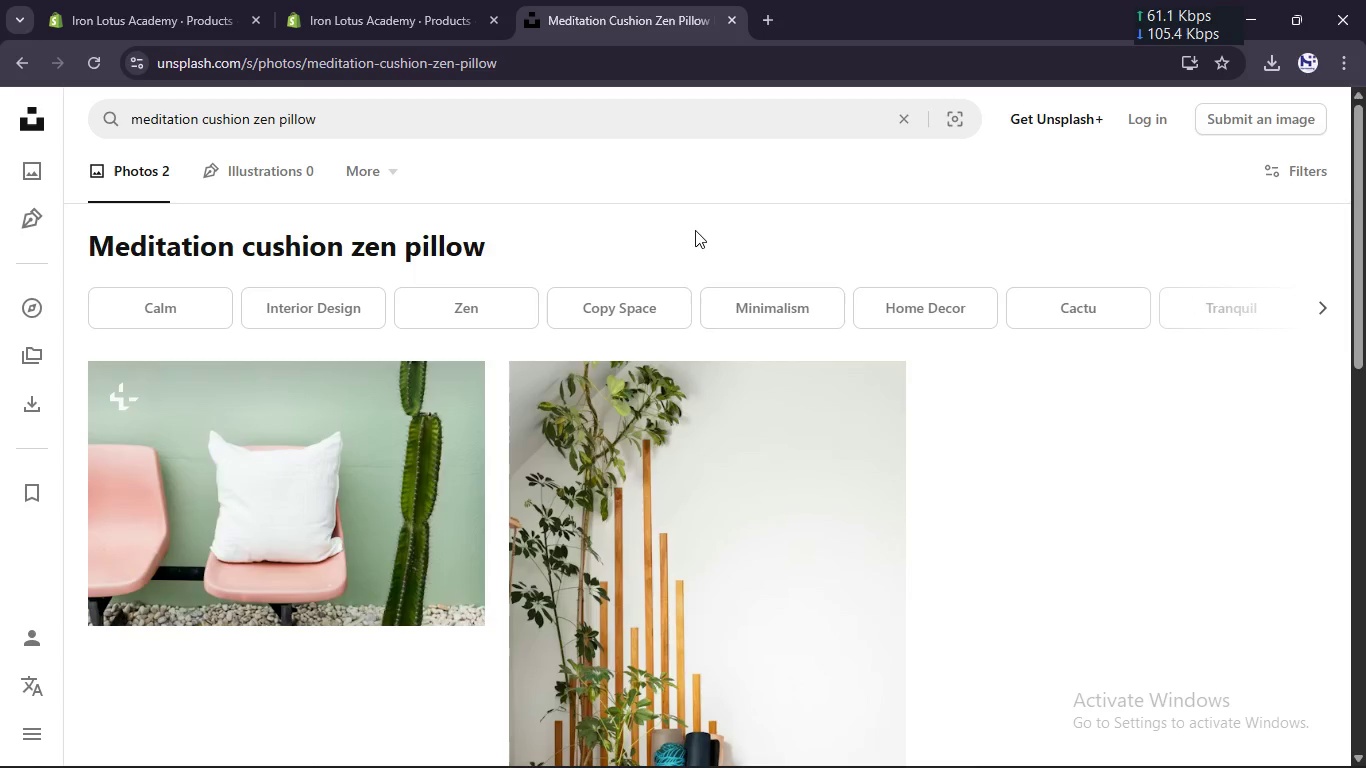 
scroll: coordinate [715, 362], scroll_direction: down, amount: 4.0
 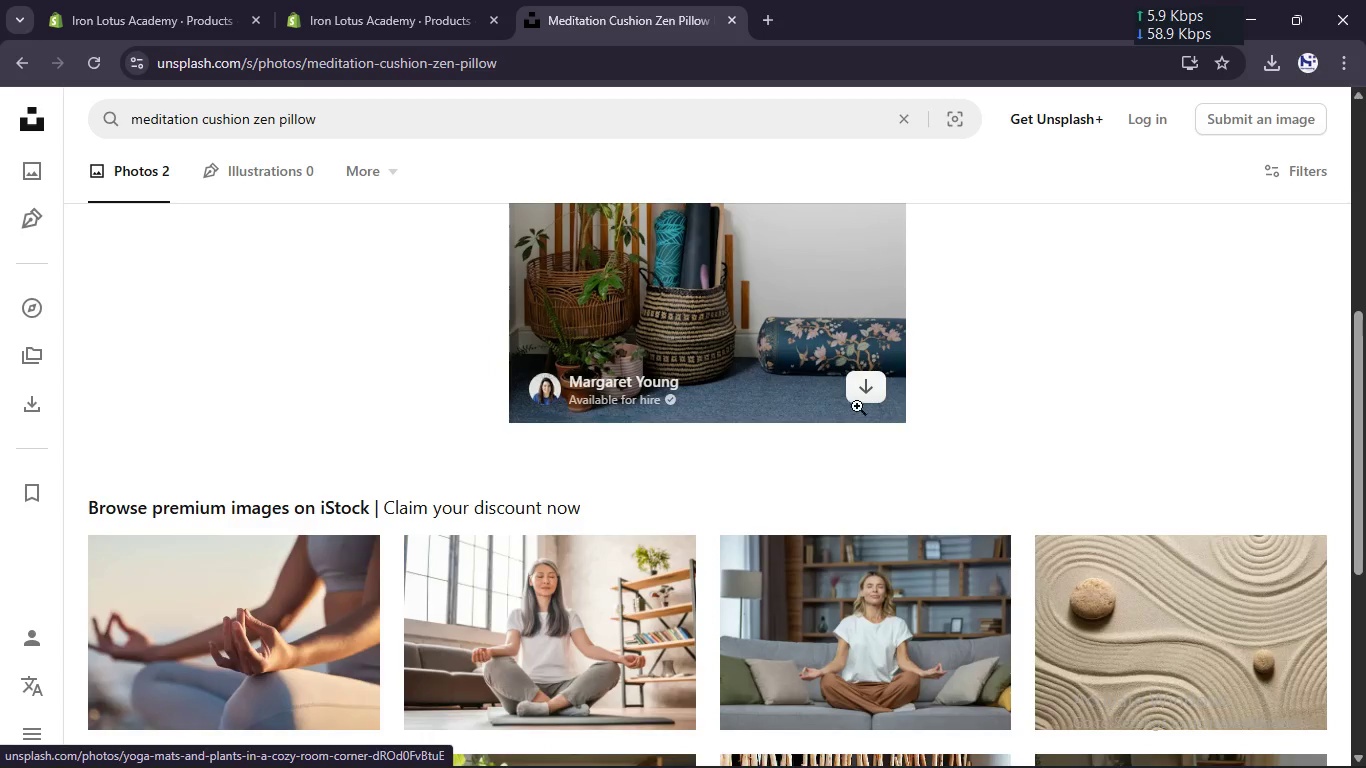 
left_click([872, 395])
 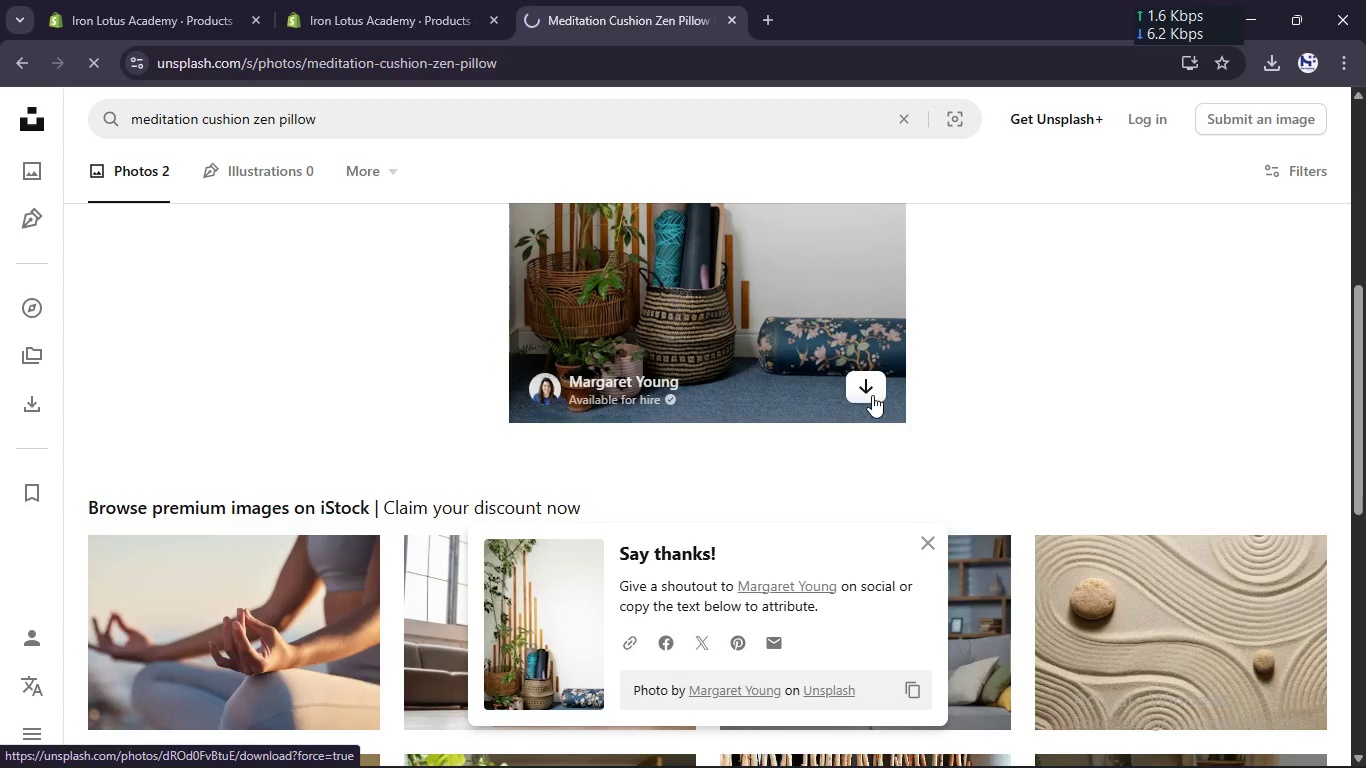 
scroll: coordinate [872, 395], scroll_direction: down, amount: 5.0
 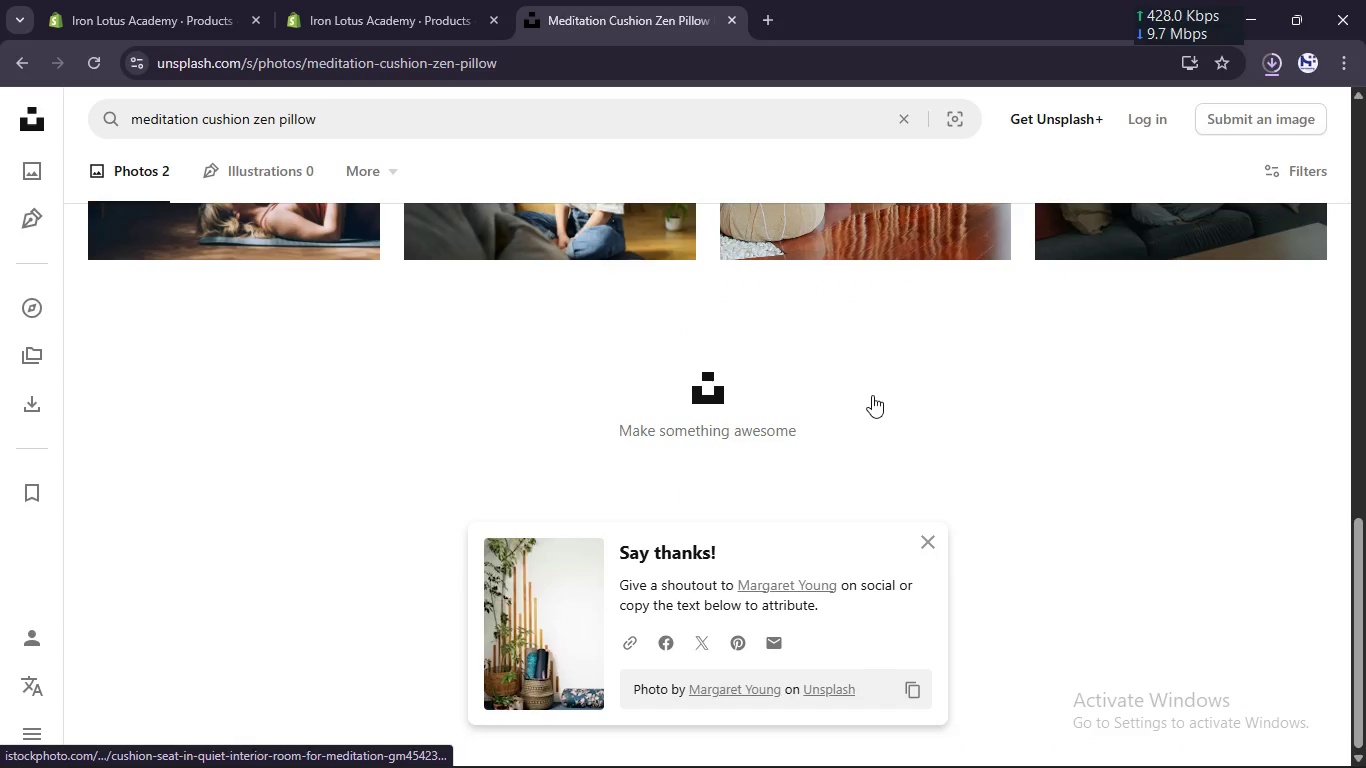 
scroll: coordinate [872, 395], scroll_direction: up, amount: 14.0
 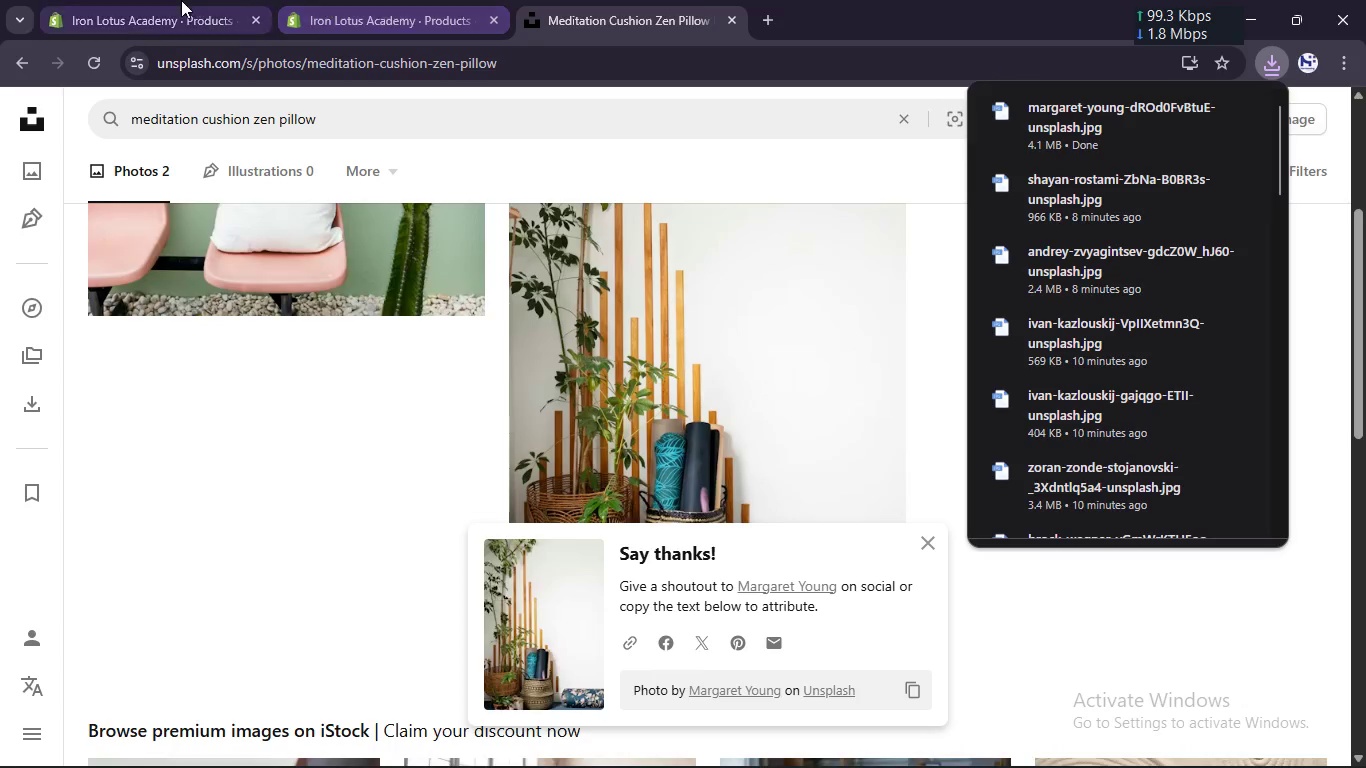 
left_click([179, 0])
 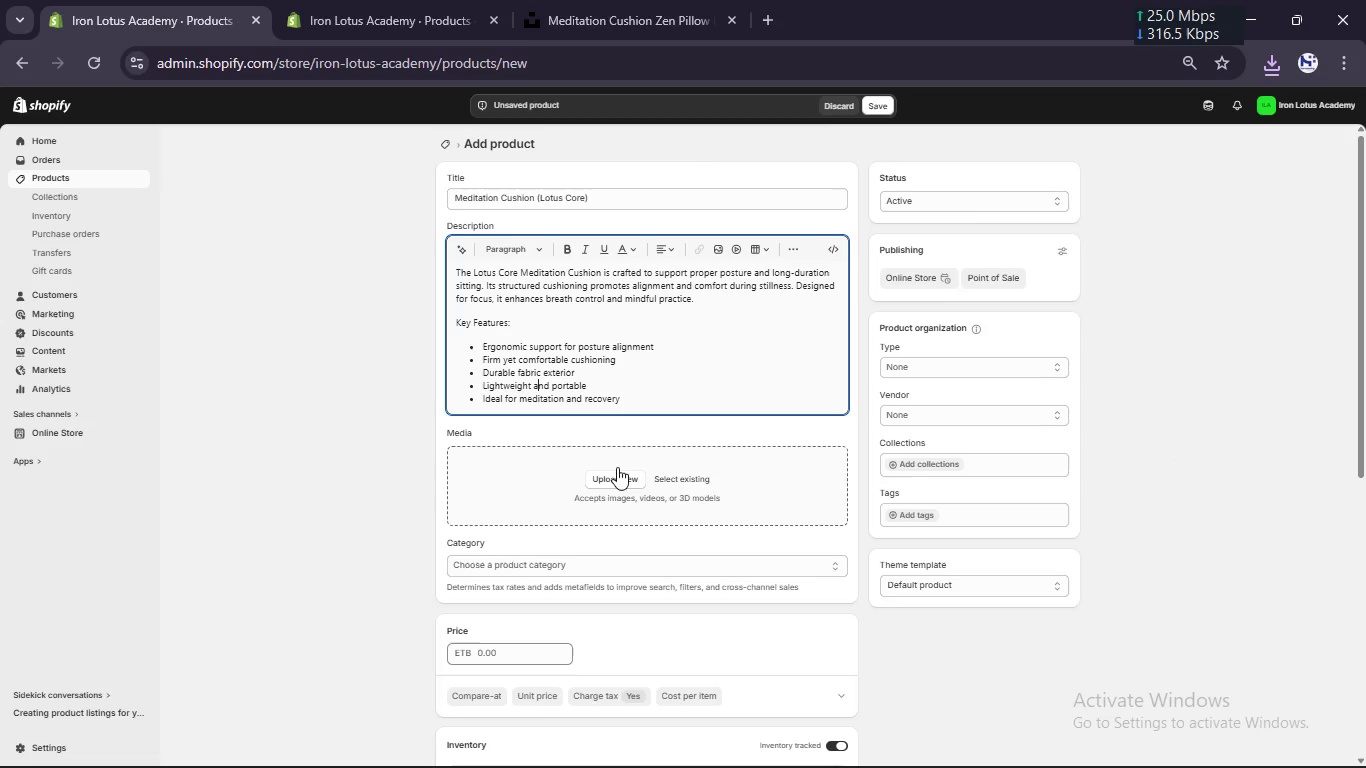 
left_click([618, 474])
 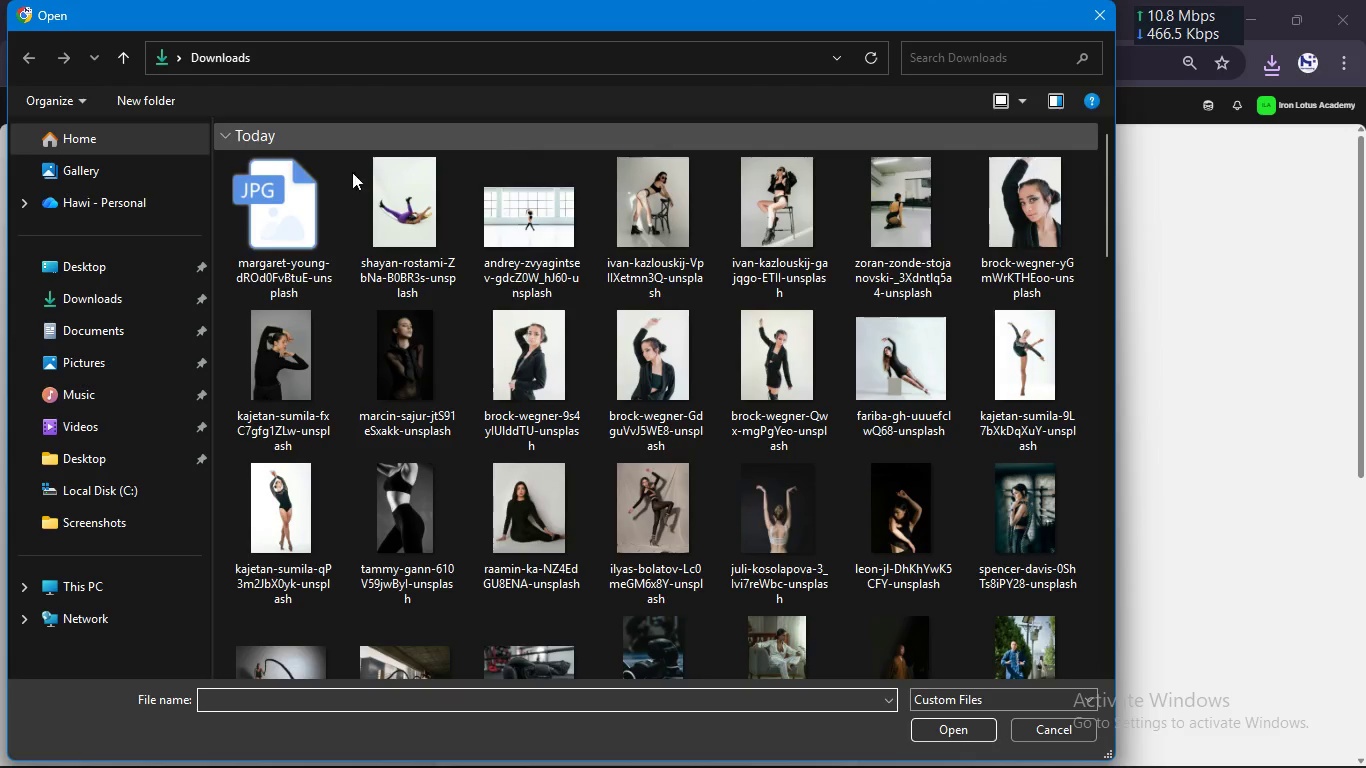 
left_click([260, 204])
 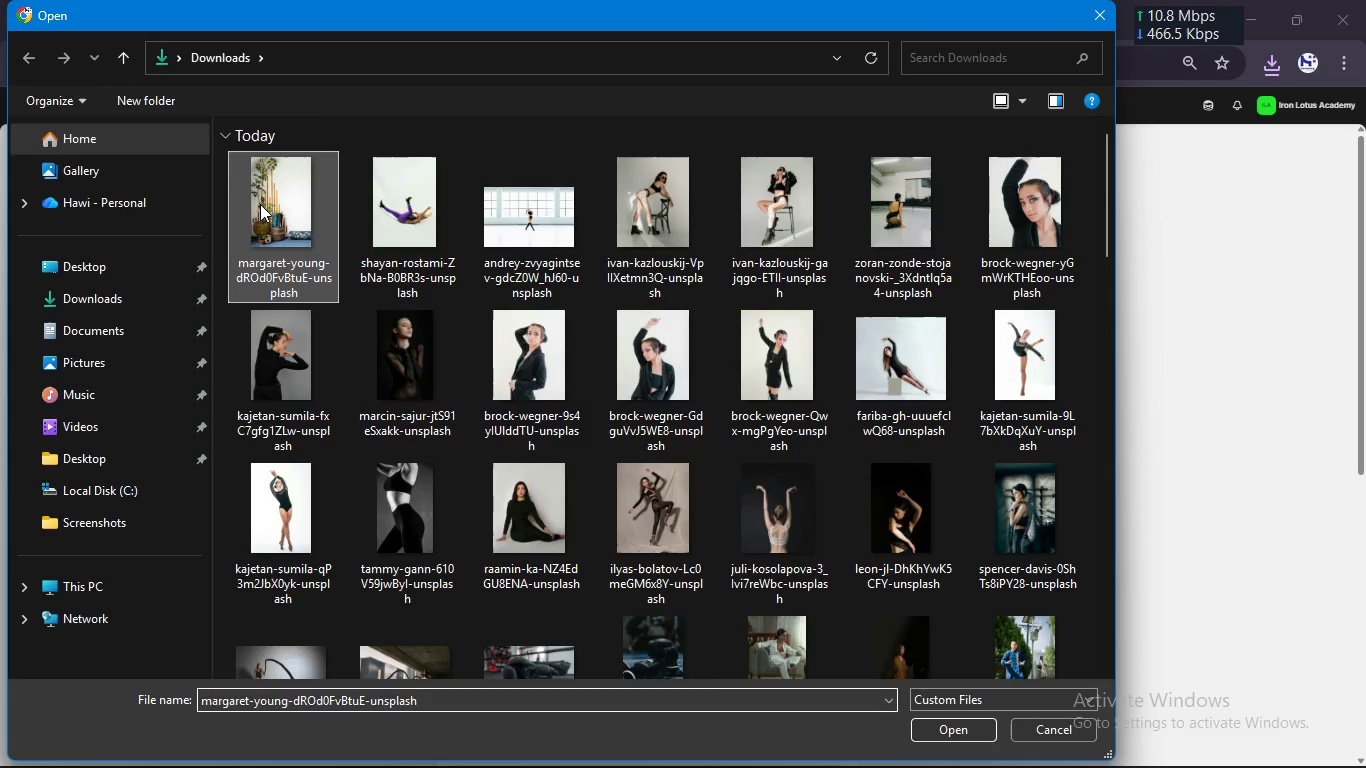 
key(Enter)
 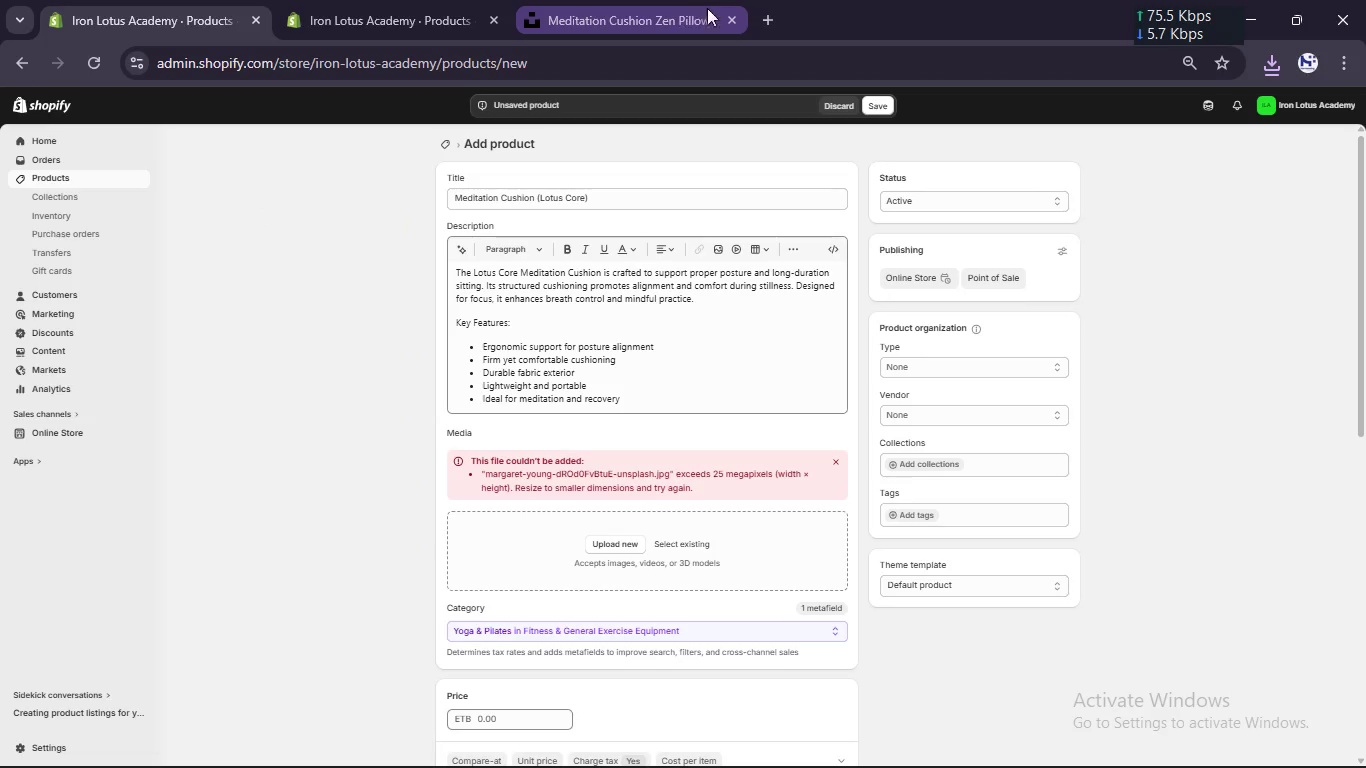 
left_click([659, 34])
 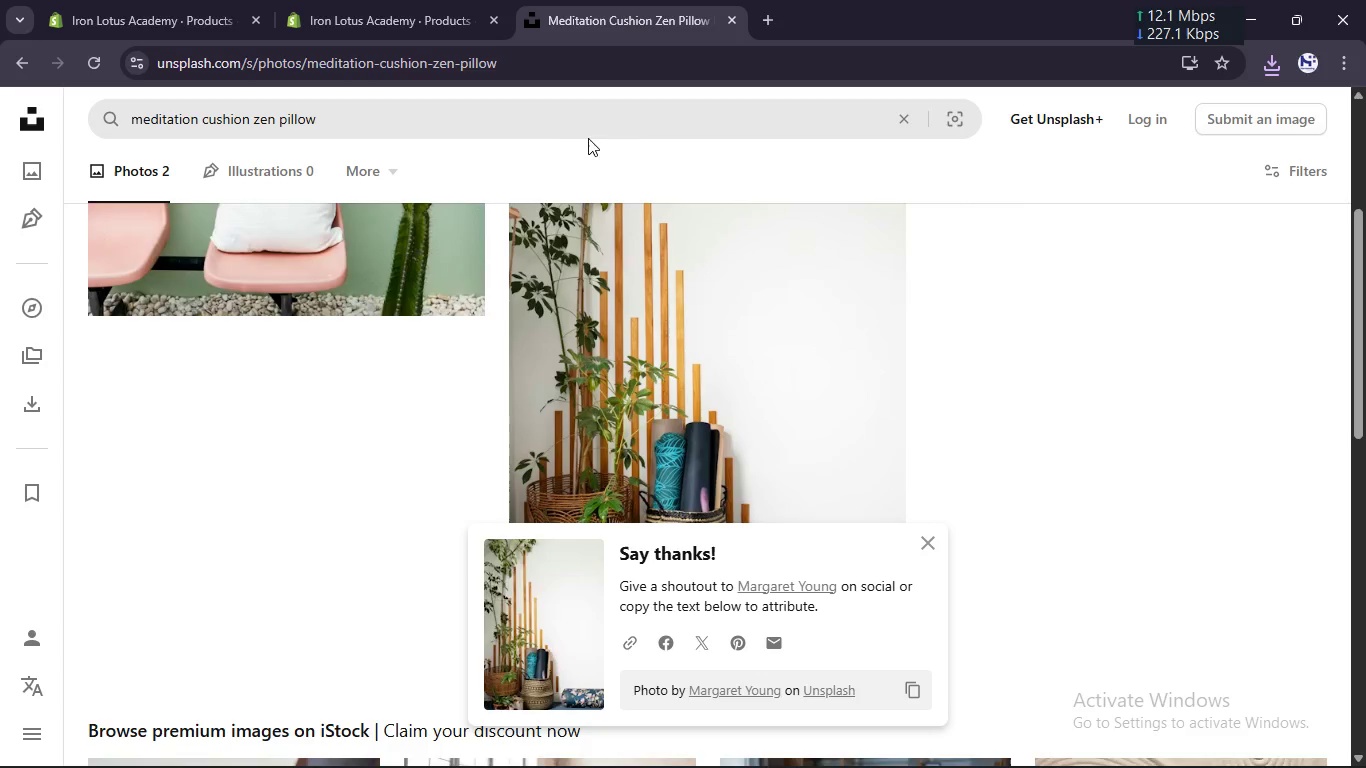 
left_click([540, 132])
 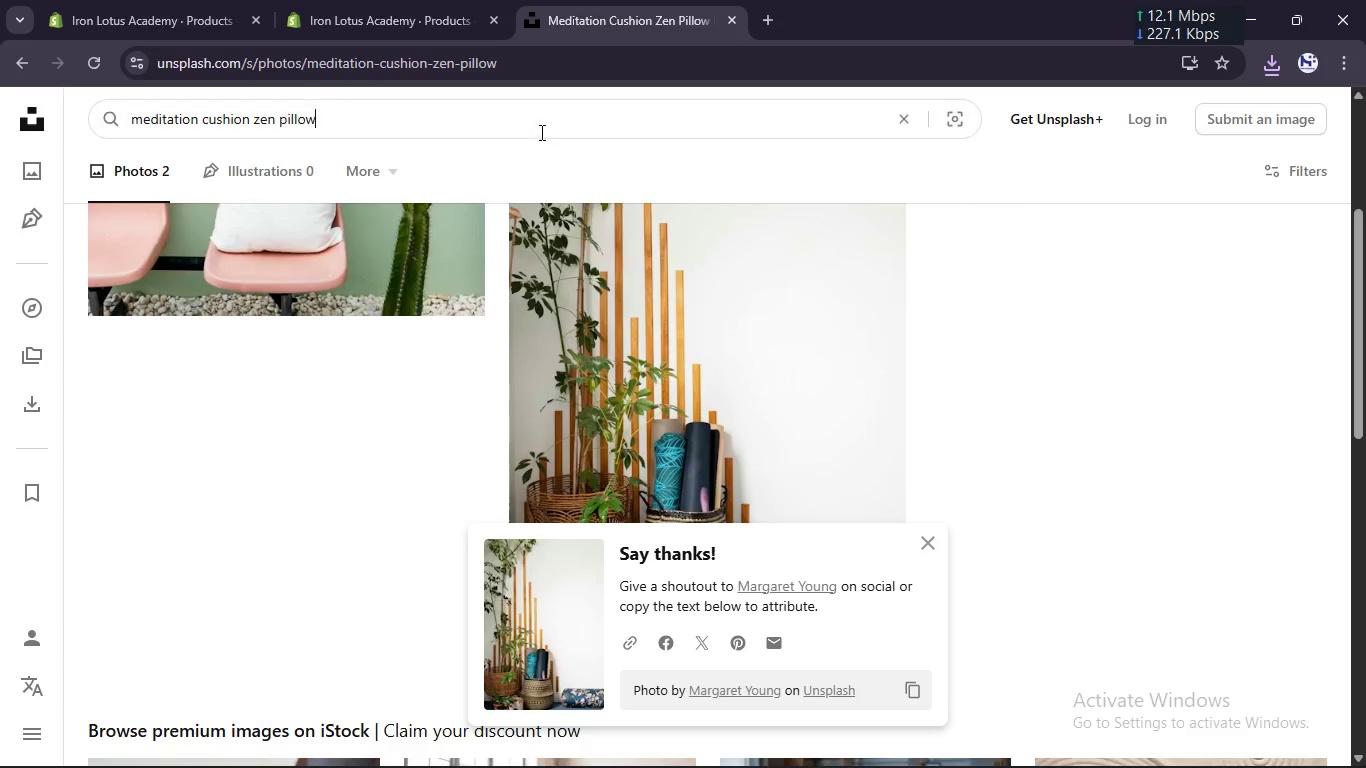 
key(Control+A)
 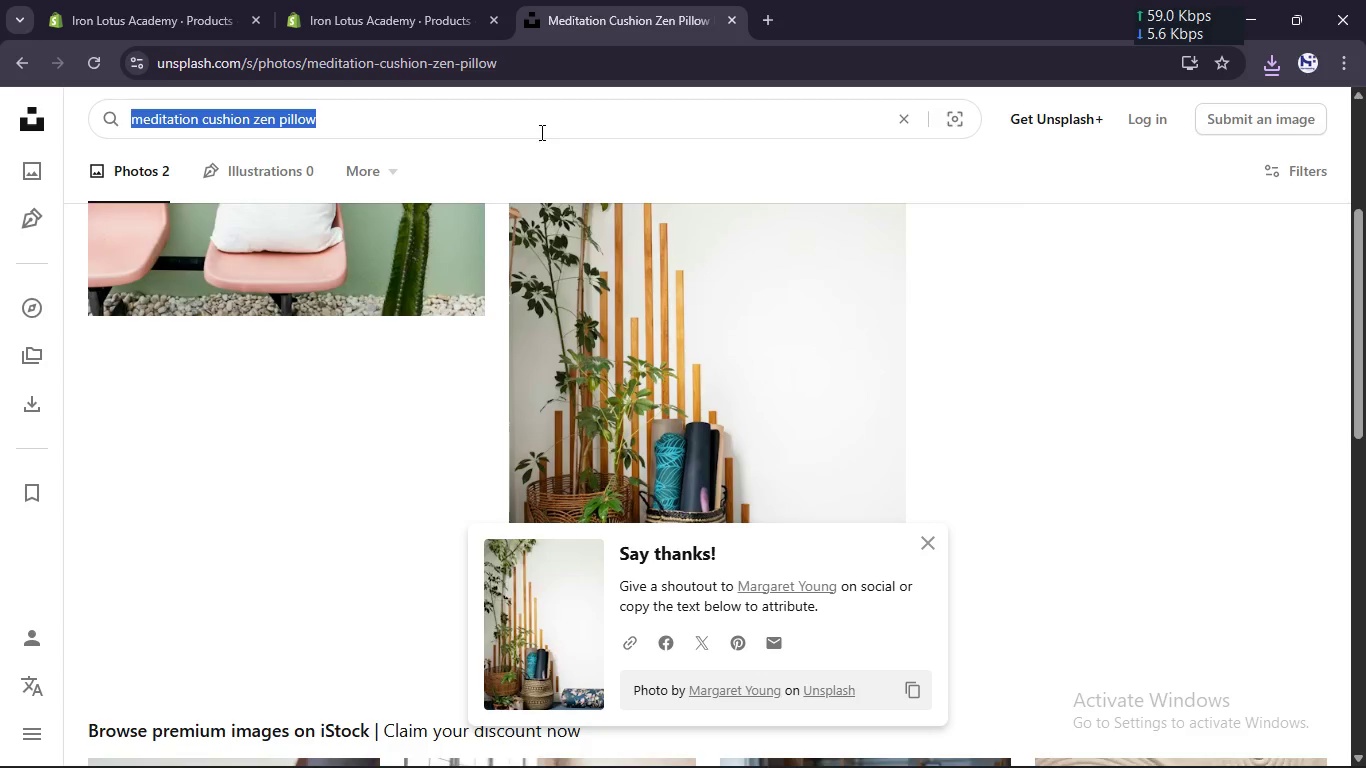 
type(yoga cushion p)
key(Backspace)
type(round)
 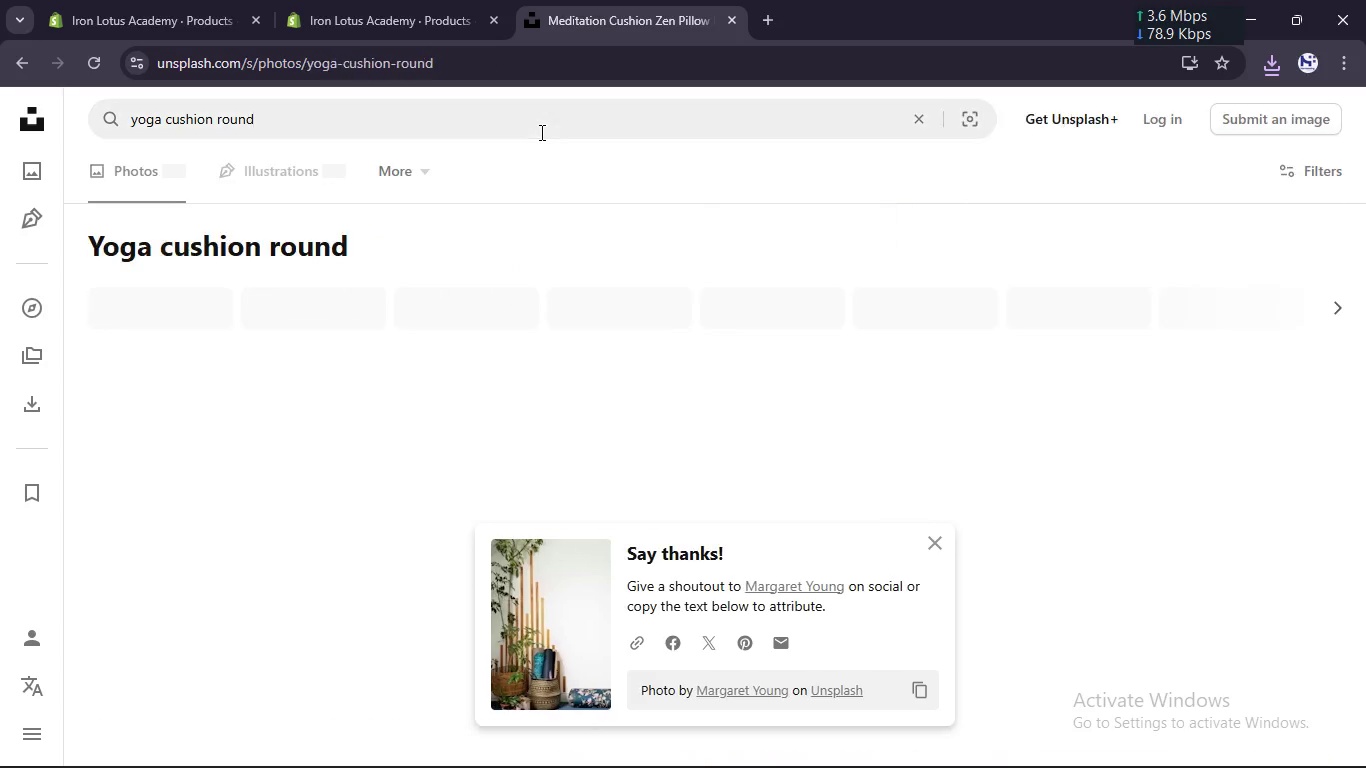 
key(Enter)
 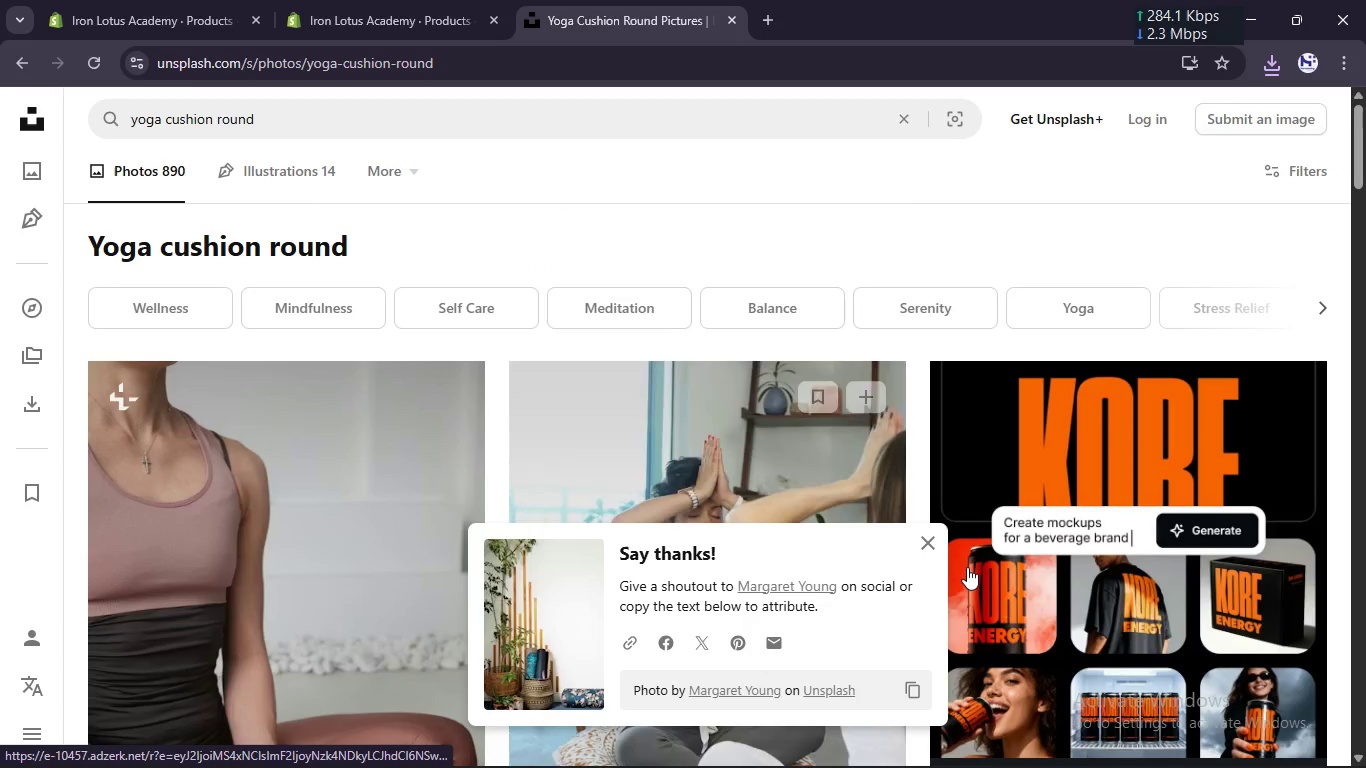 
left_click([917, 535])
 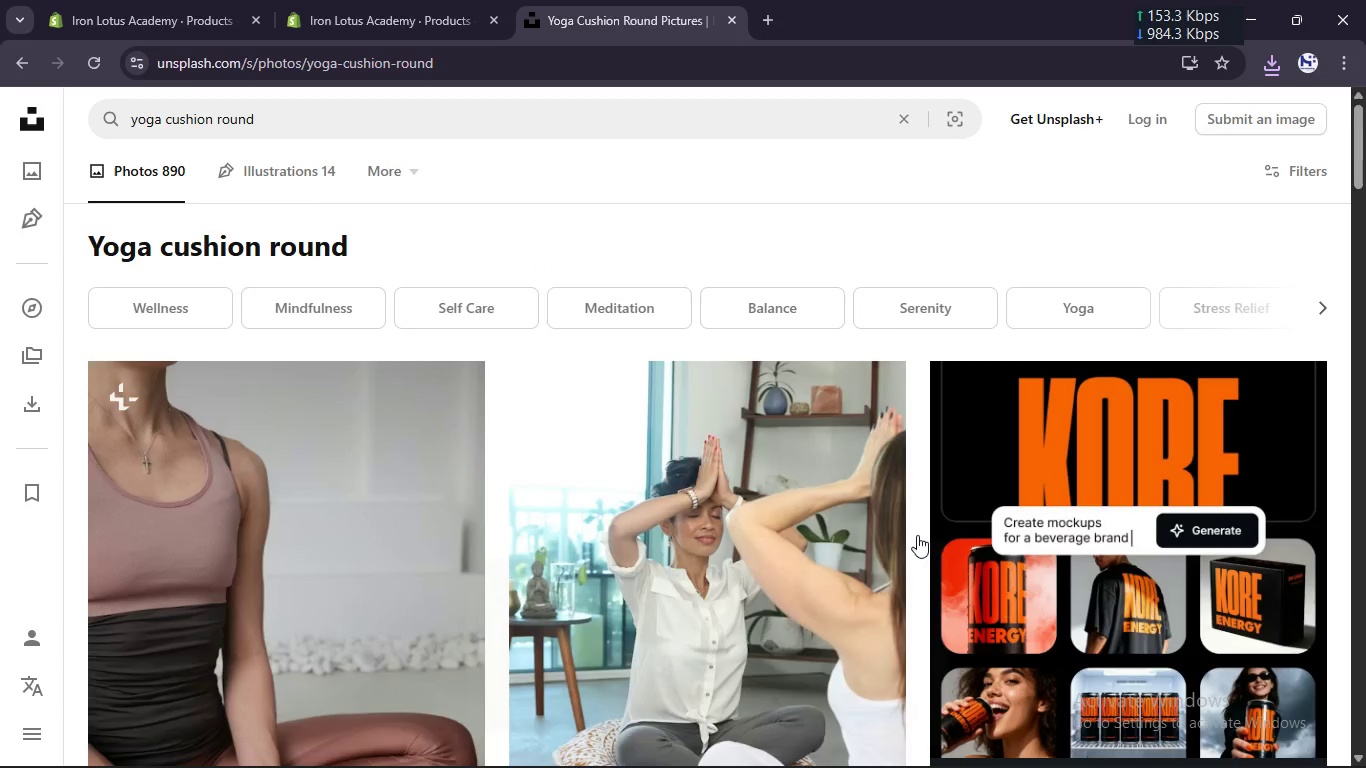 
scroll: coordinate [917, 535], scroll_direction: down, amount: 9.0
 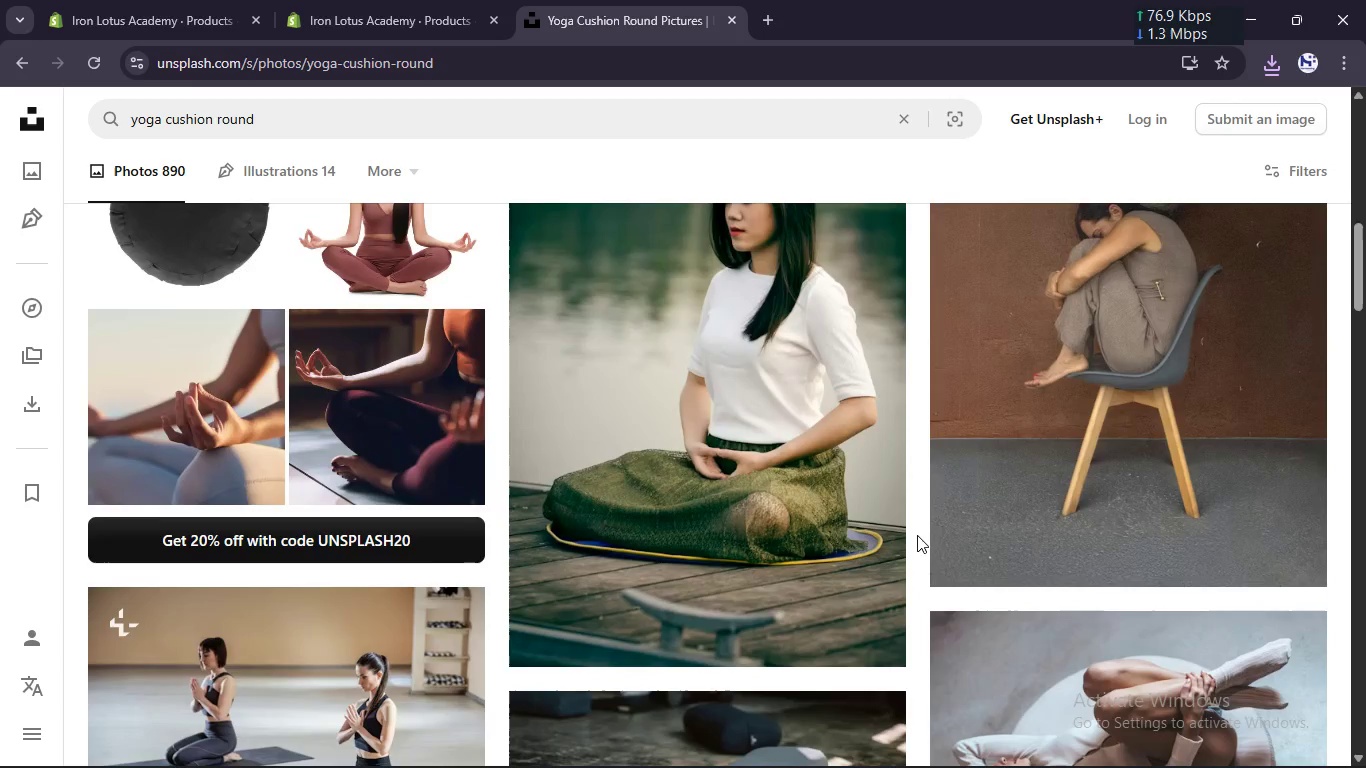 
scroll: coordinate [917, 535], scroll_direction: up, amount: 4.0
 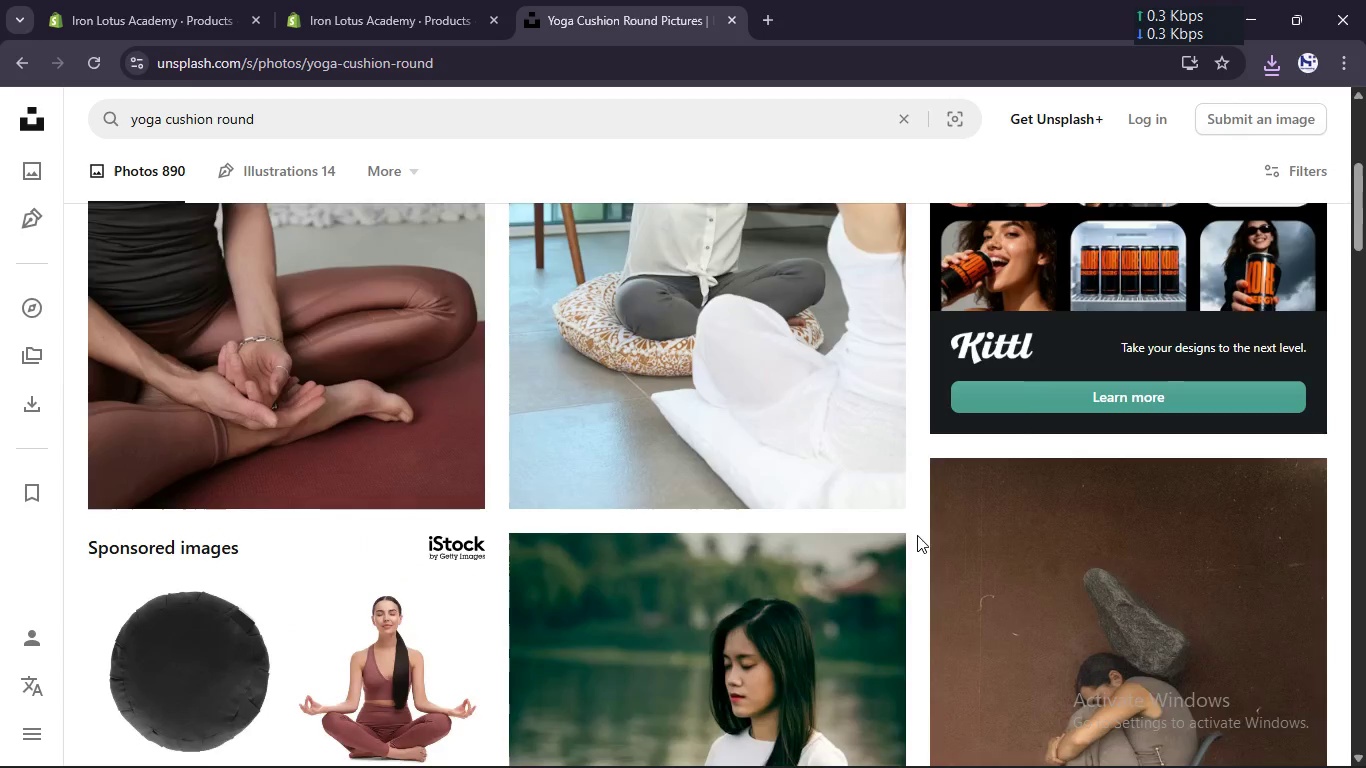 
scroll: coordinate [917, 535], scroll_direction: down, amount: 3.0
 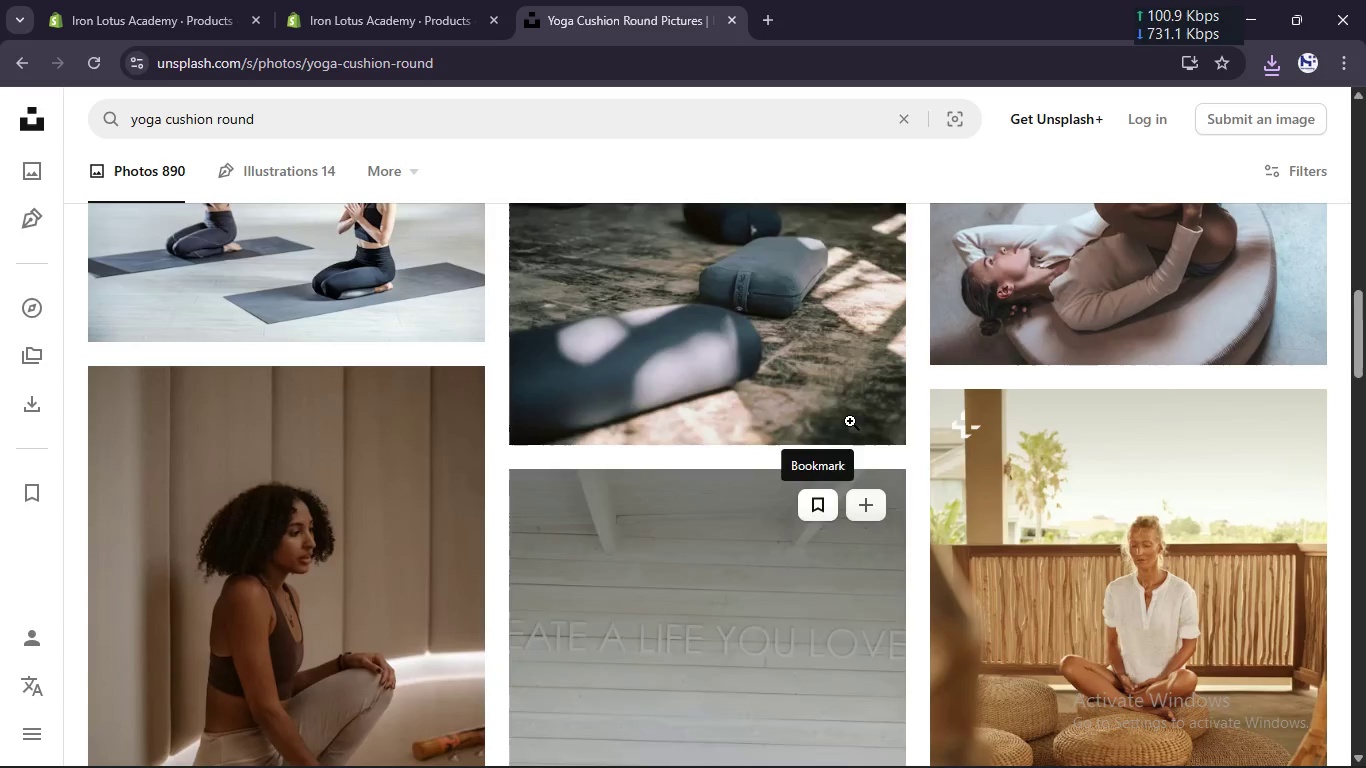 
left_click([872, 408])
 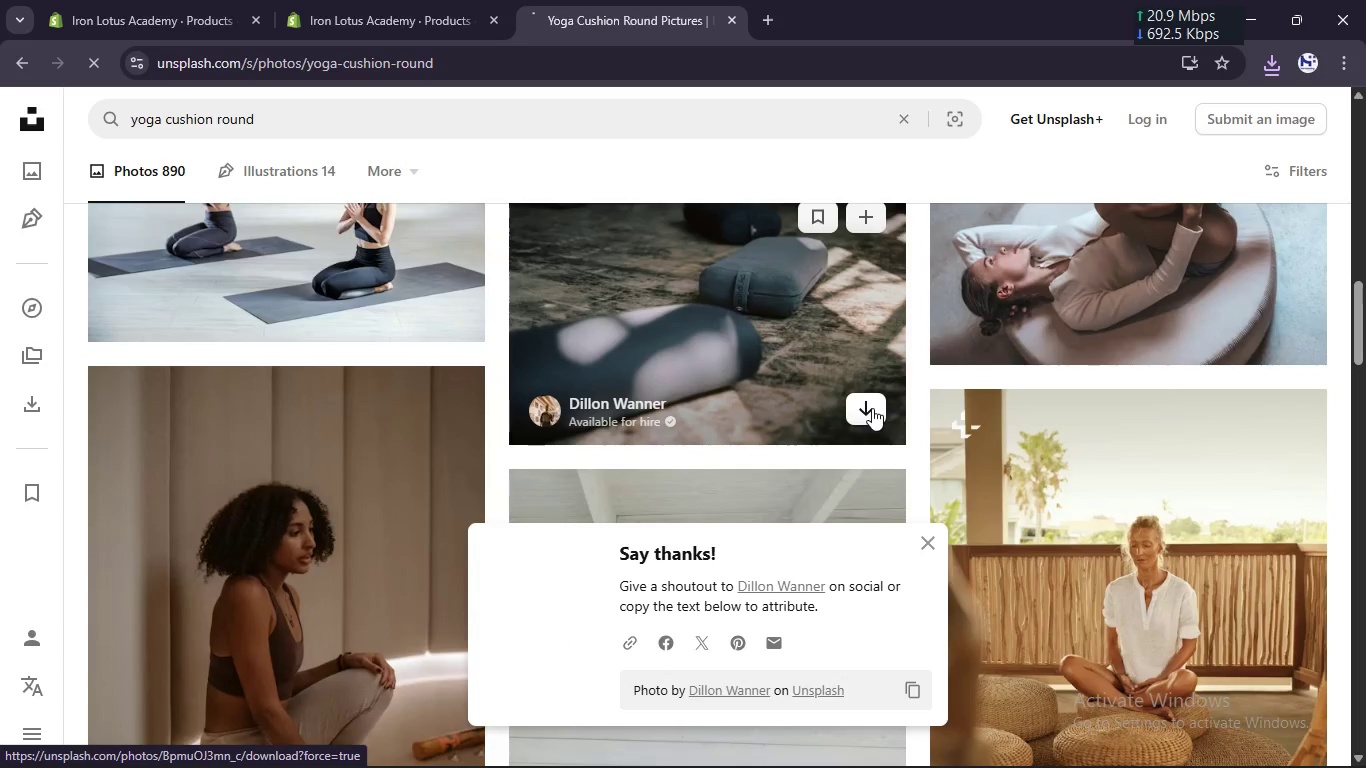 
scroll: coordinate [1229, 413], scroll_direction: down, amount: 7.0
 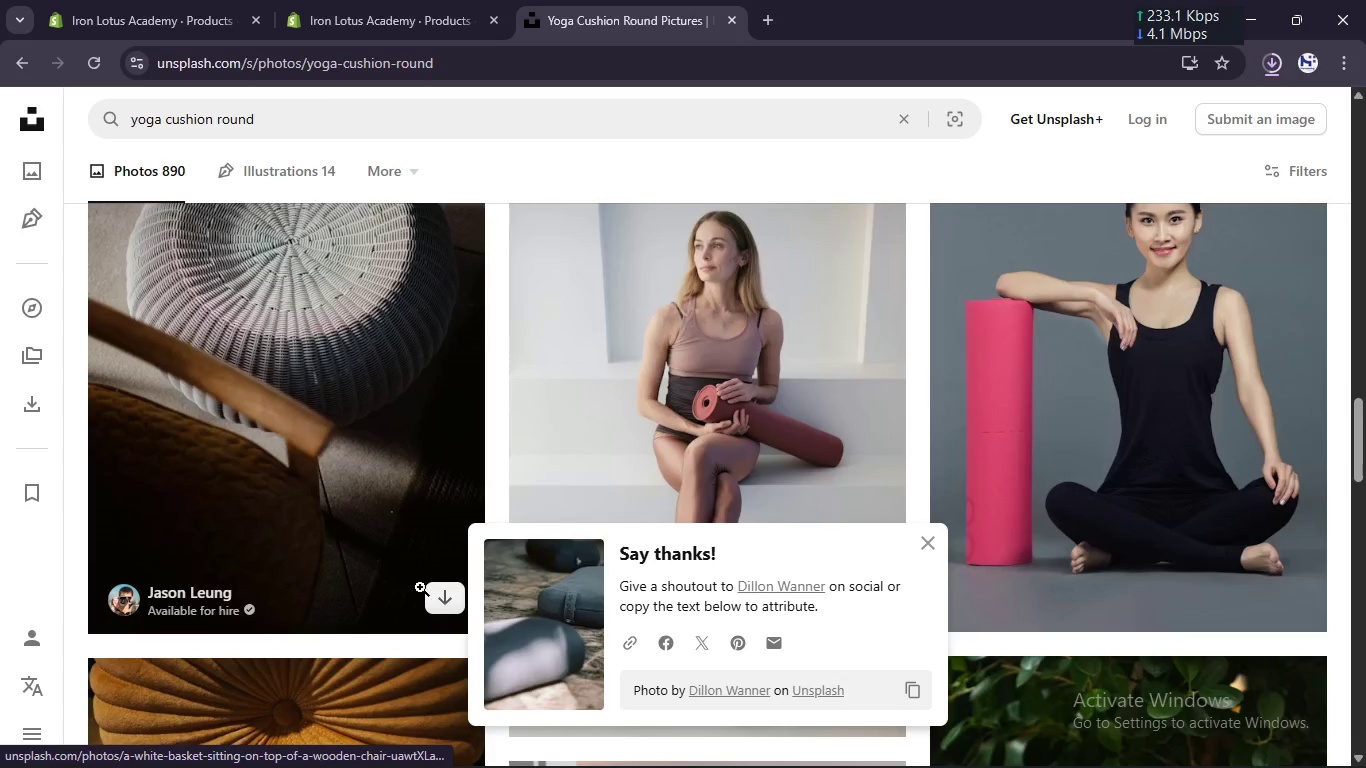 
left_click([436, 607])
 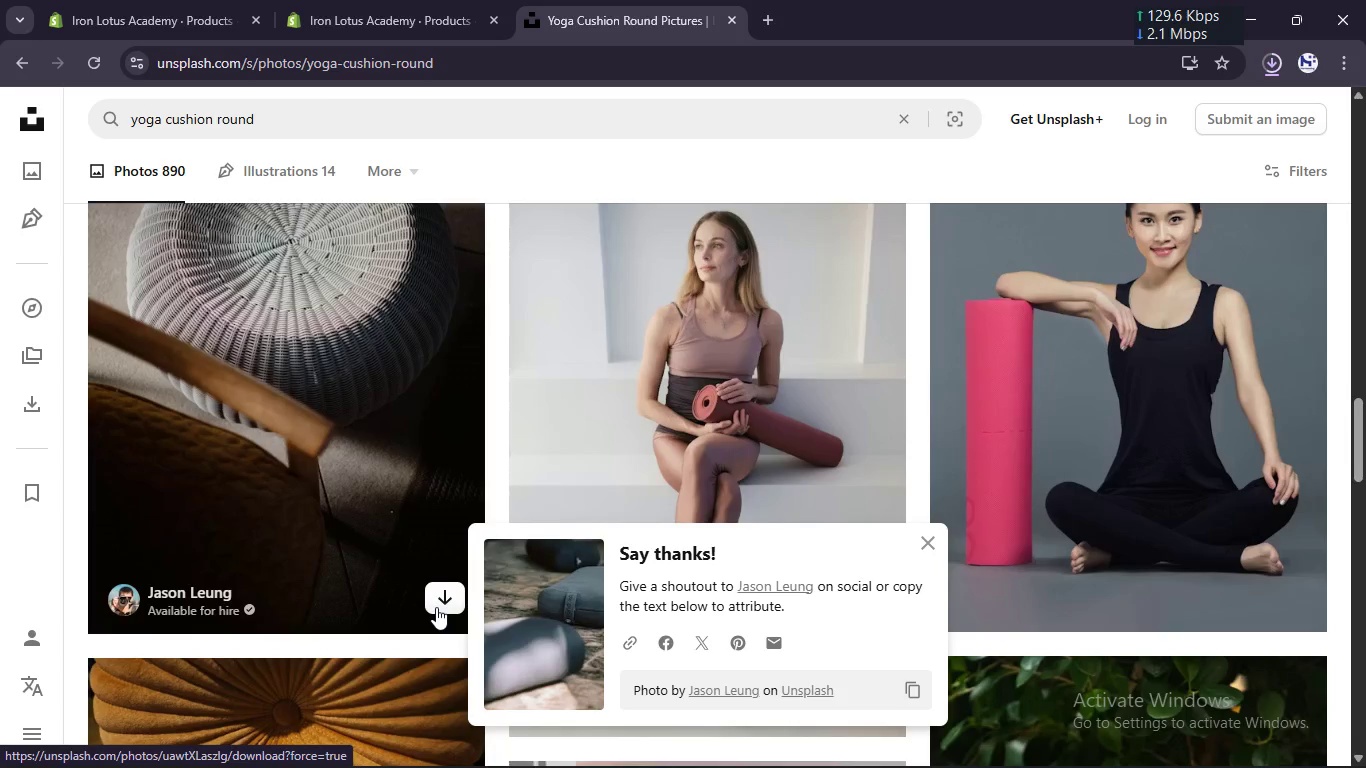 
scroll: coordinate [436, 607], scroll_direction: down, amount: 3.0
 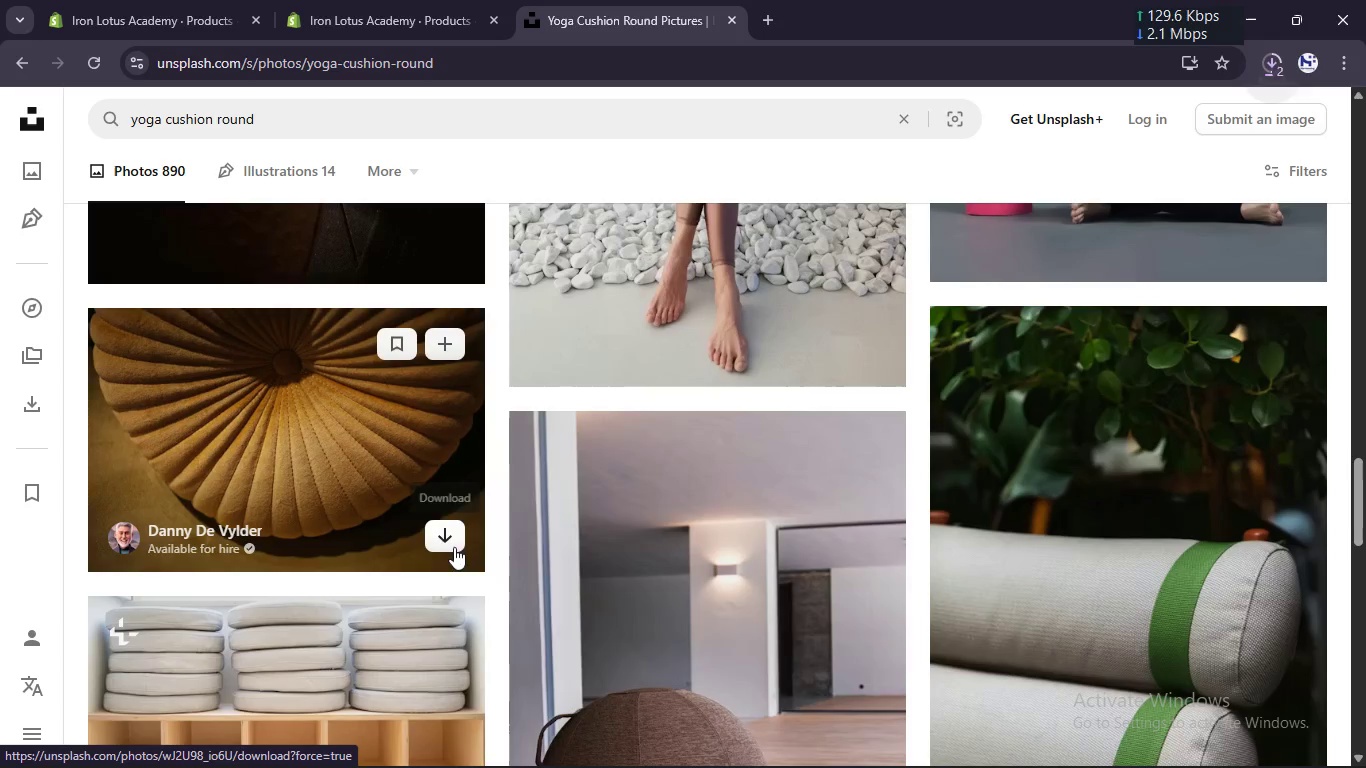 
left_click([451, 540])
 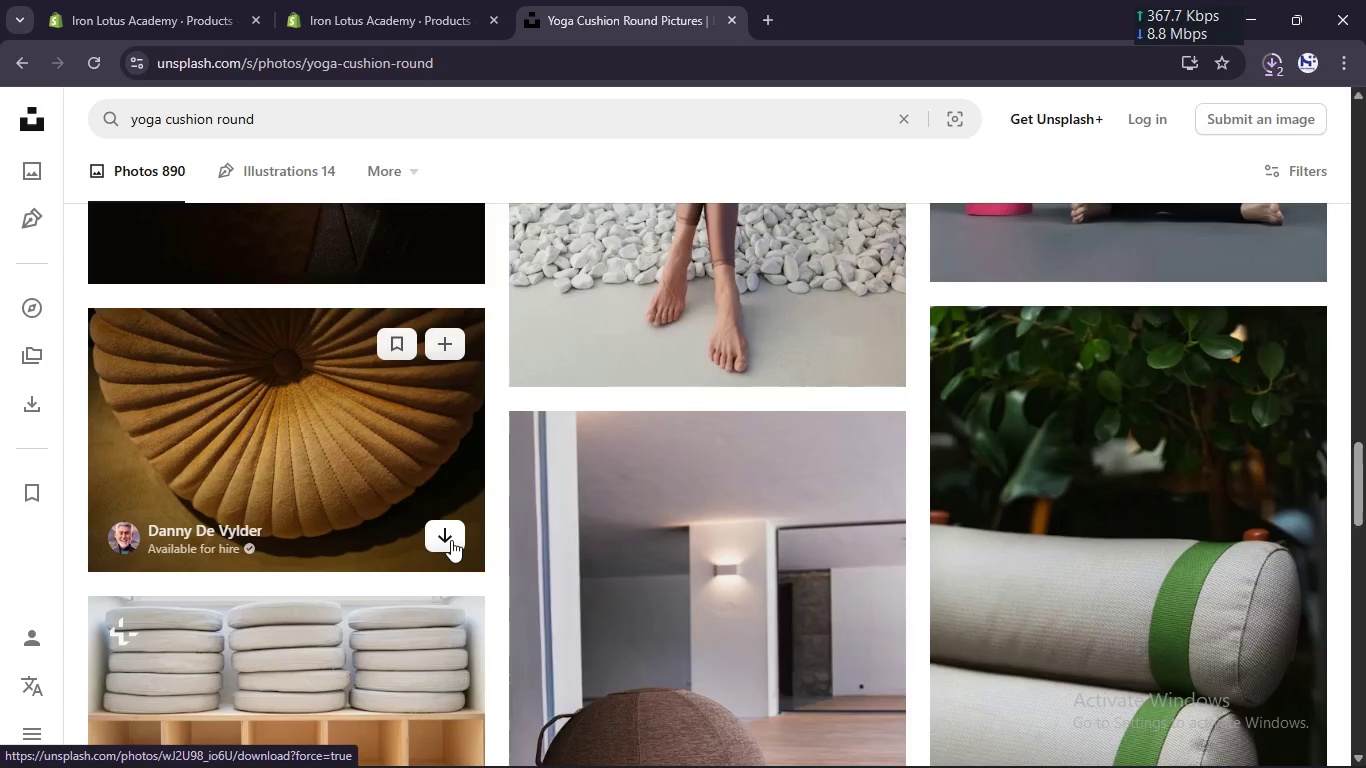 
scroll: coordinate [483, 358], scroll_direction: down, amount: 6.0
 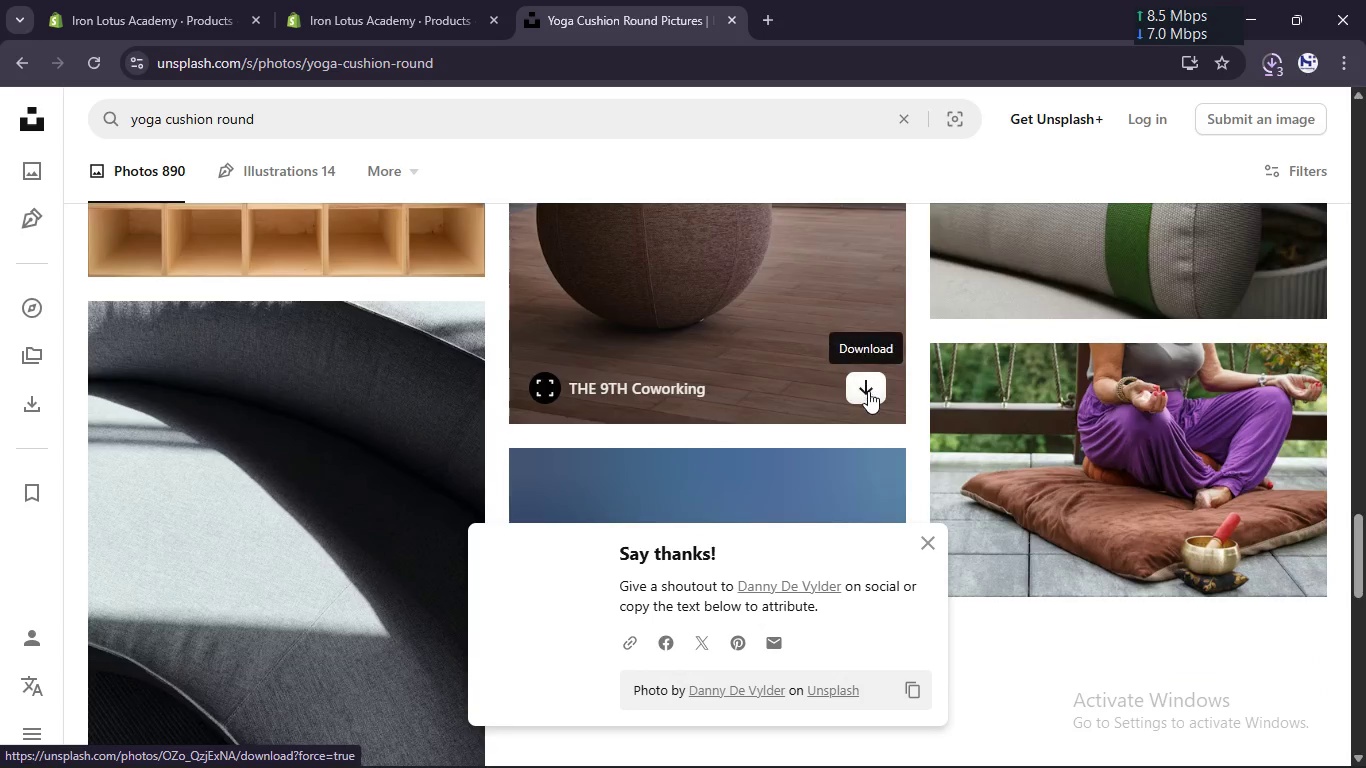 
left_click([868, 397])
 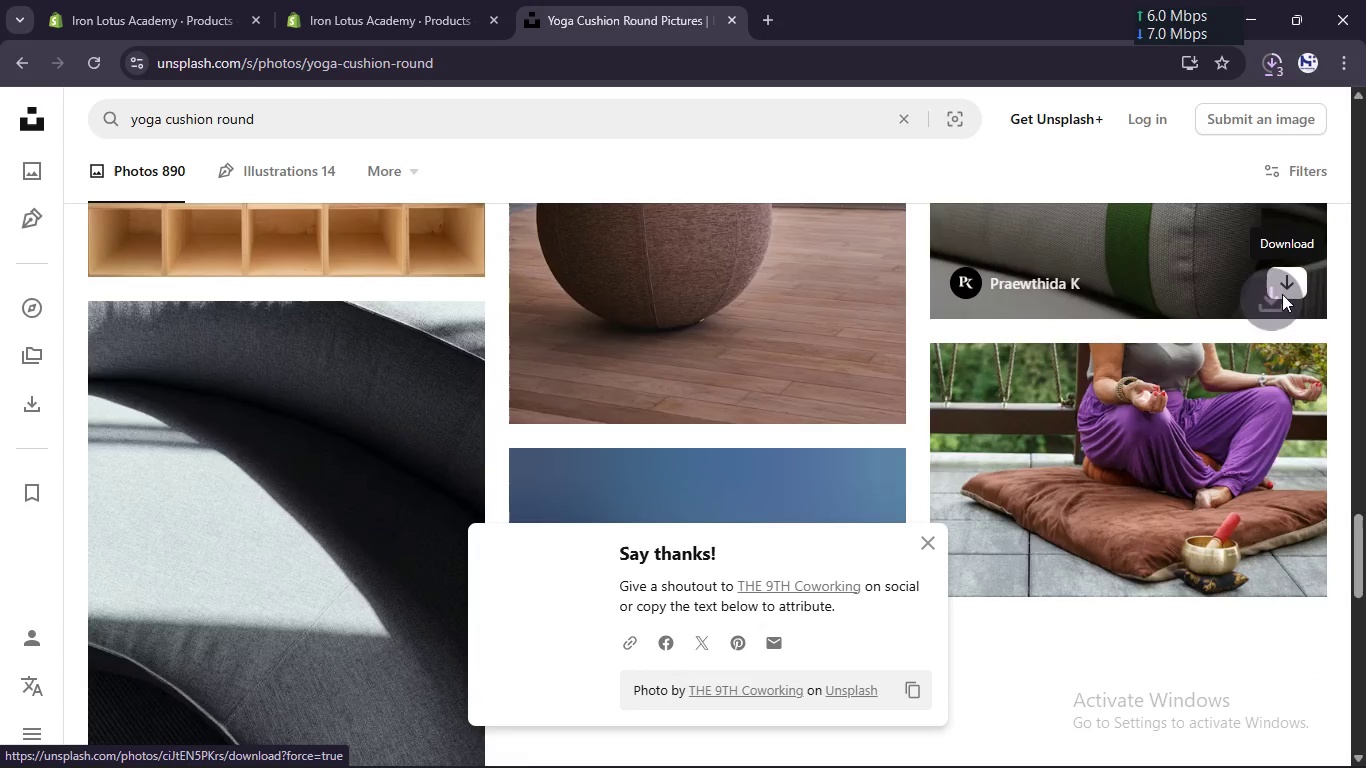 
left_click([1283, 293])
 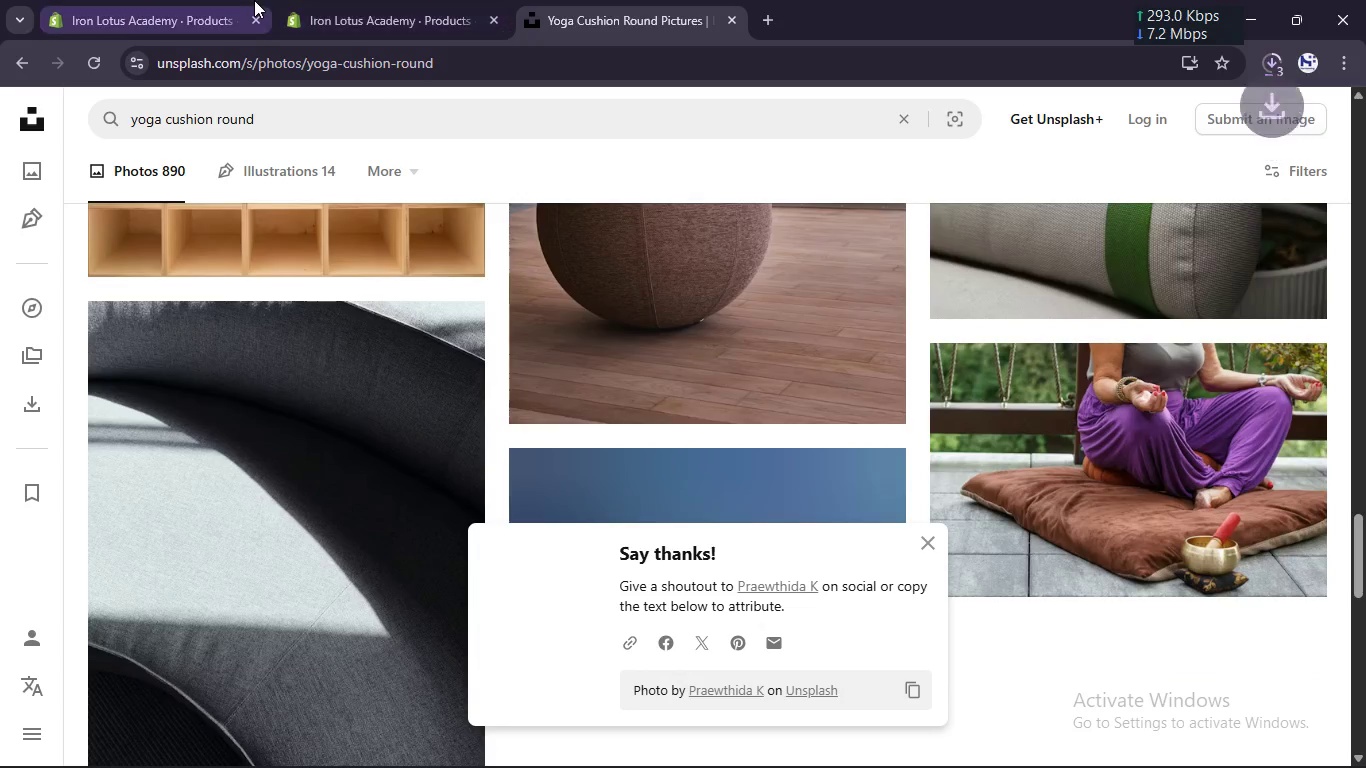 
left_click([185, 0])
 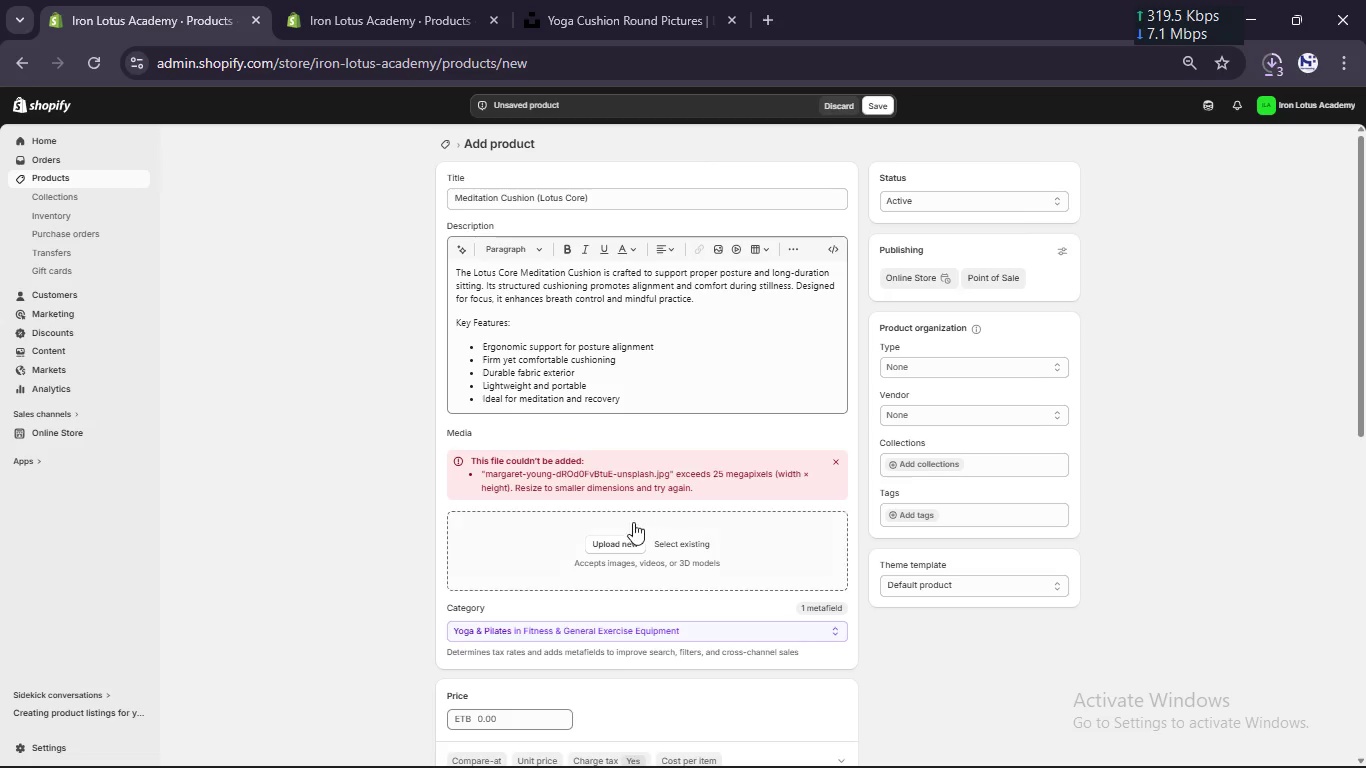 
left_click([622, 546])
 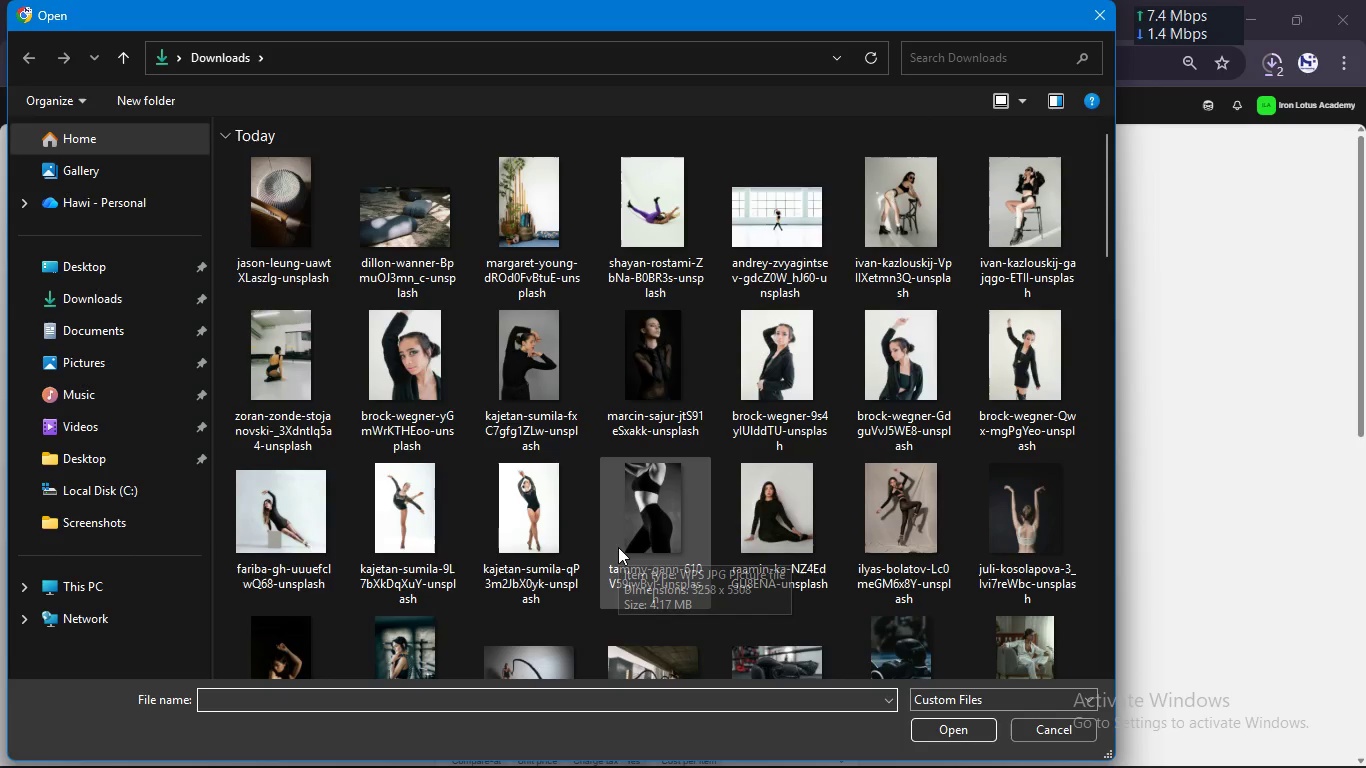 
left_click([275, 210])
 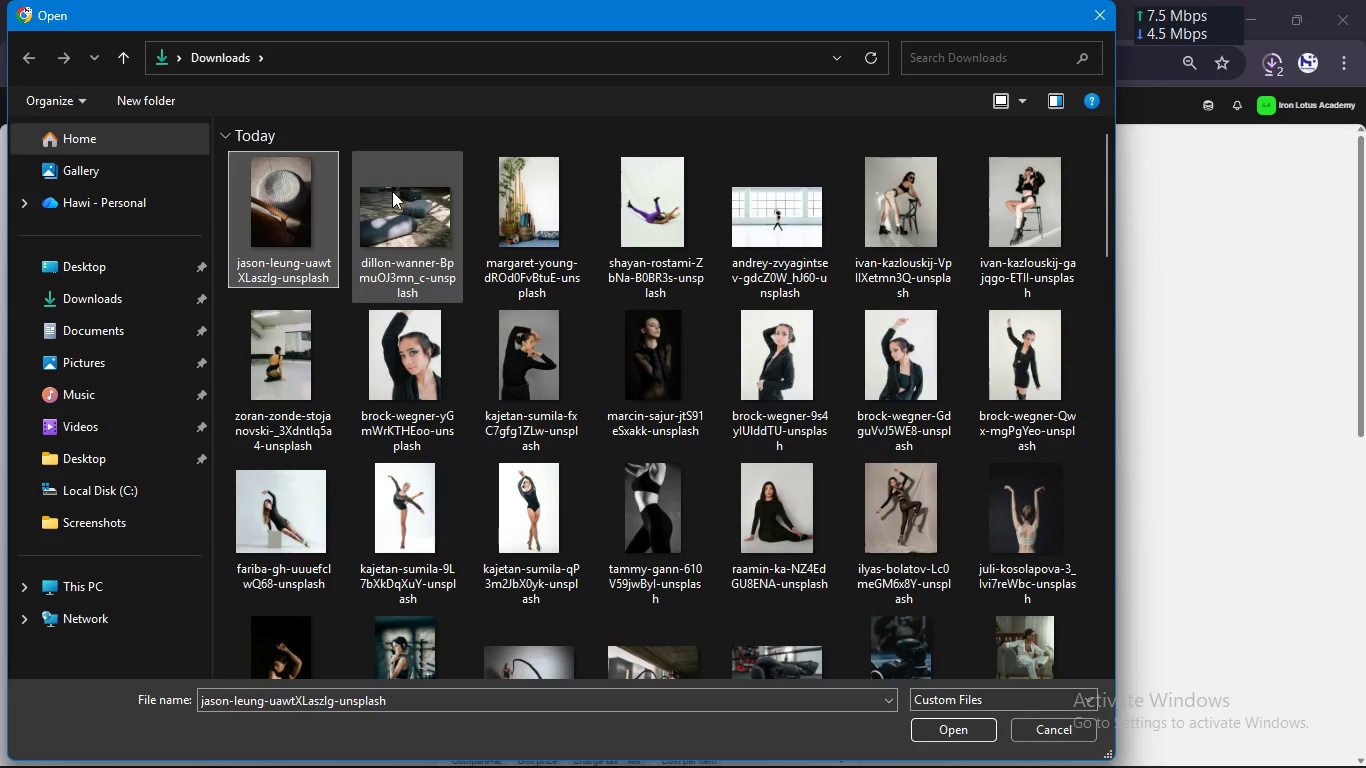 
left_click([404, 195])
 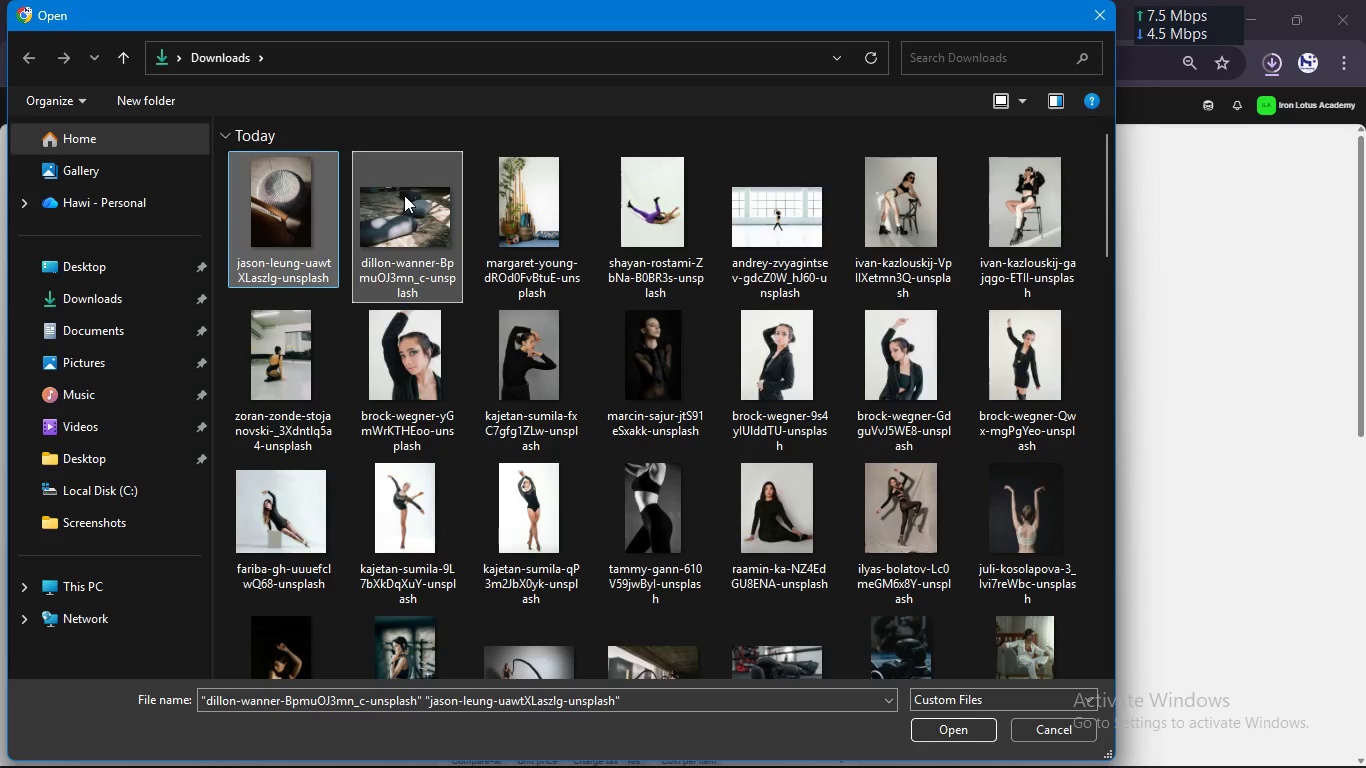 
key(Control+Enter)
 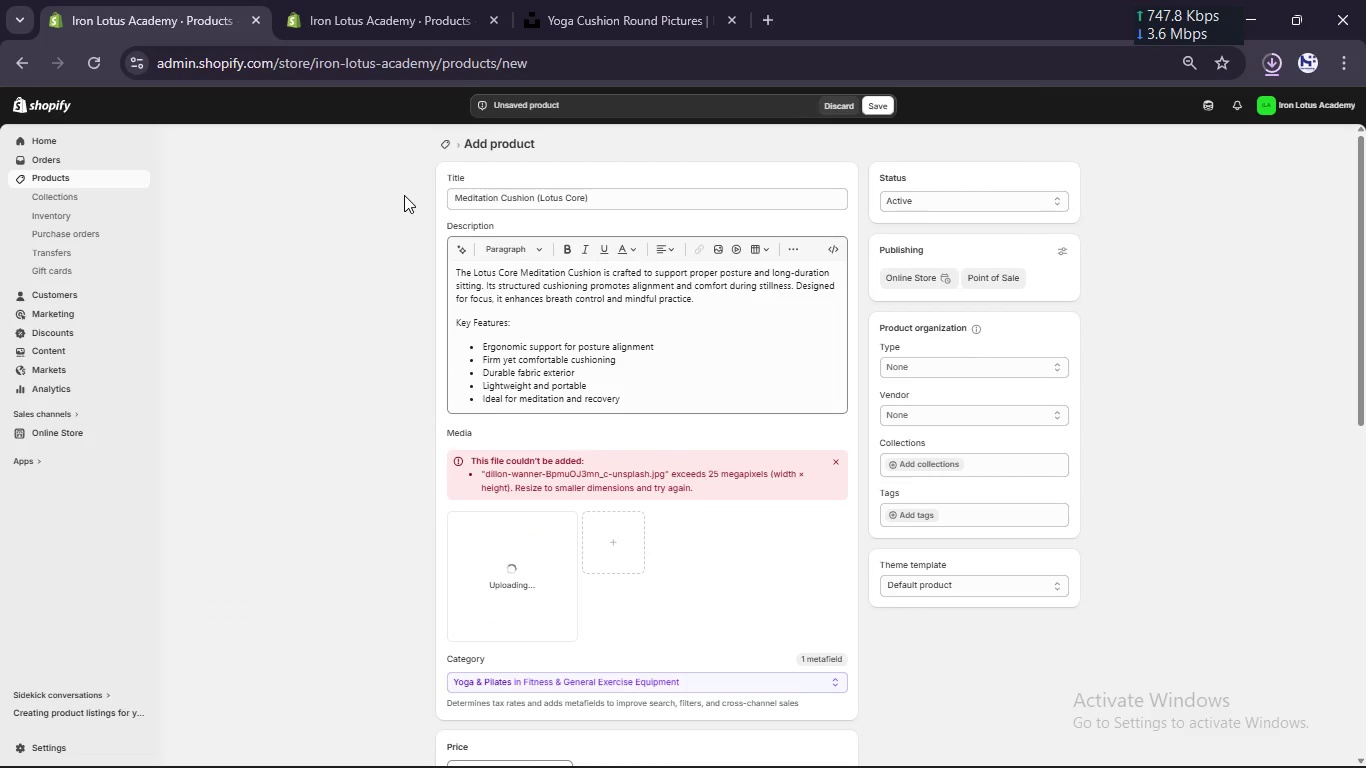 
scroll: coordinate [716, 405], scroll_direction: down, amount: 4.0
 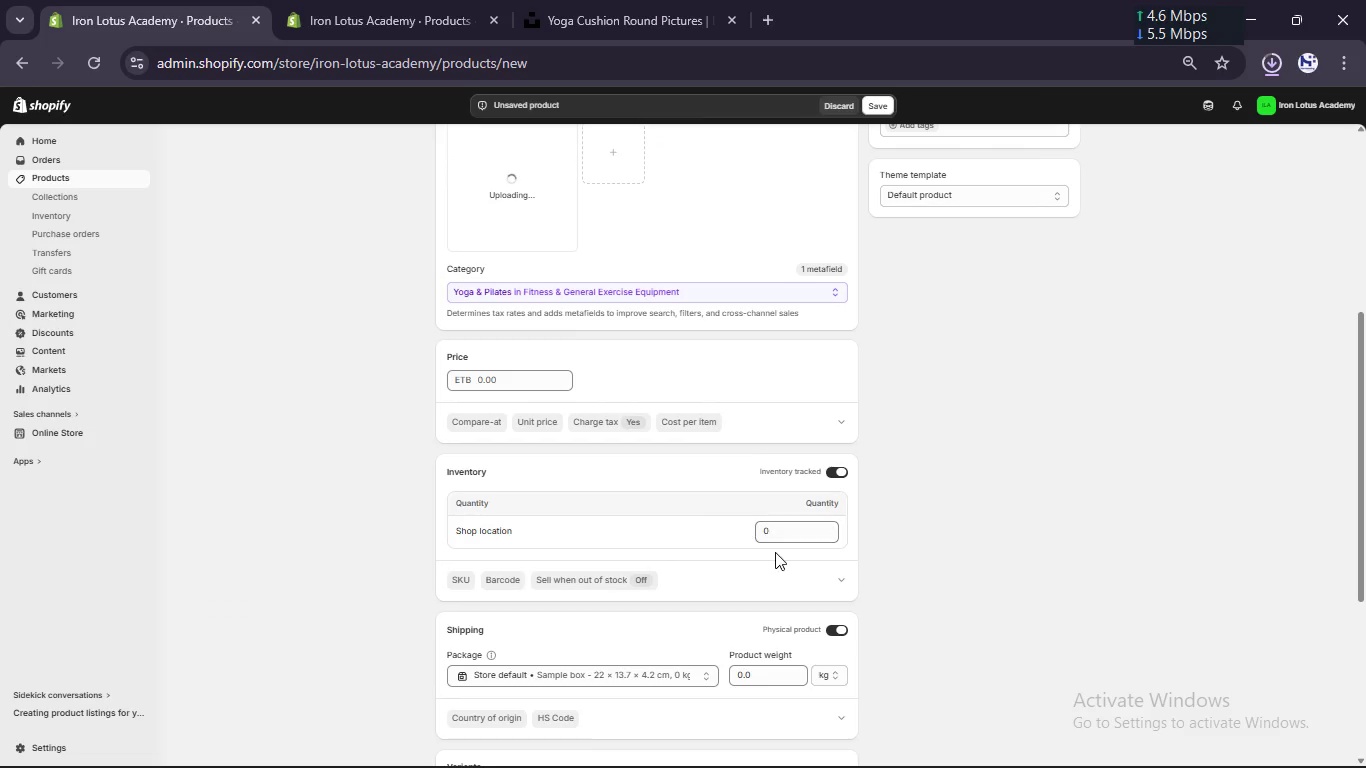 
left_click([782, 527])
 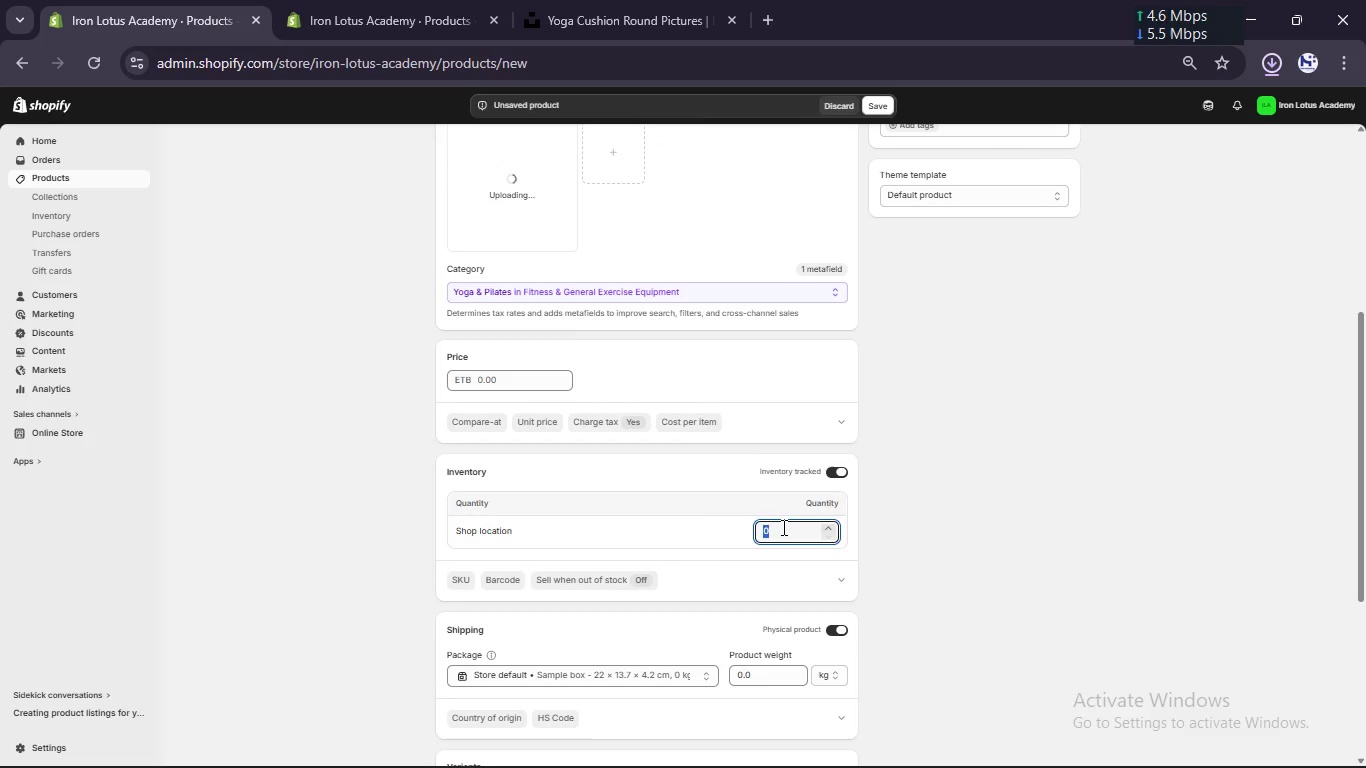 
key(Numpad5)
 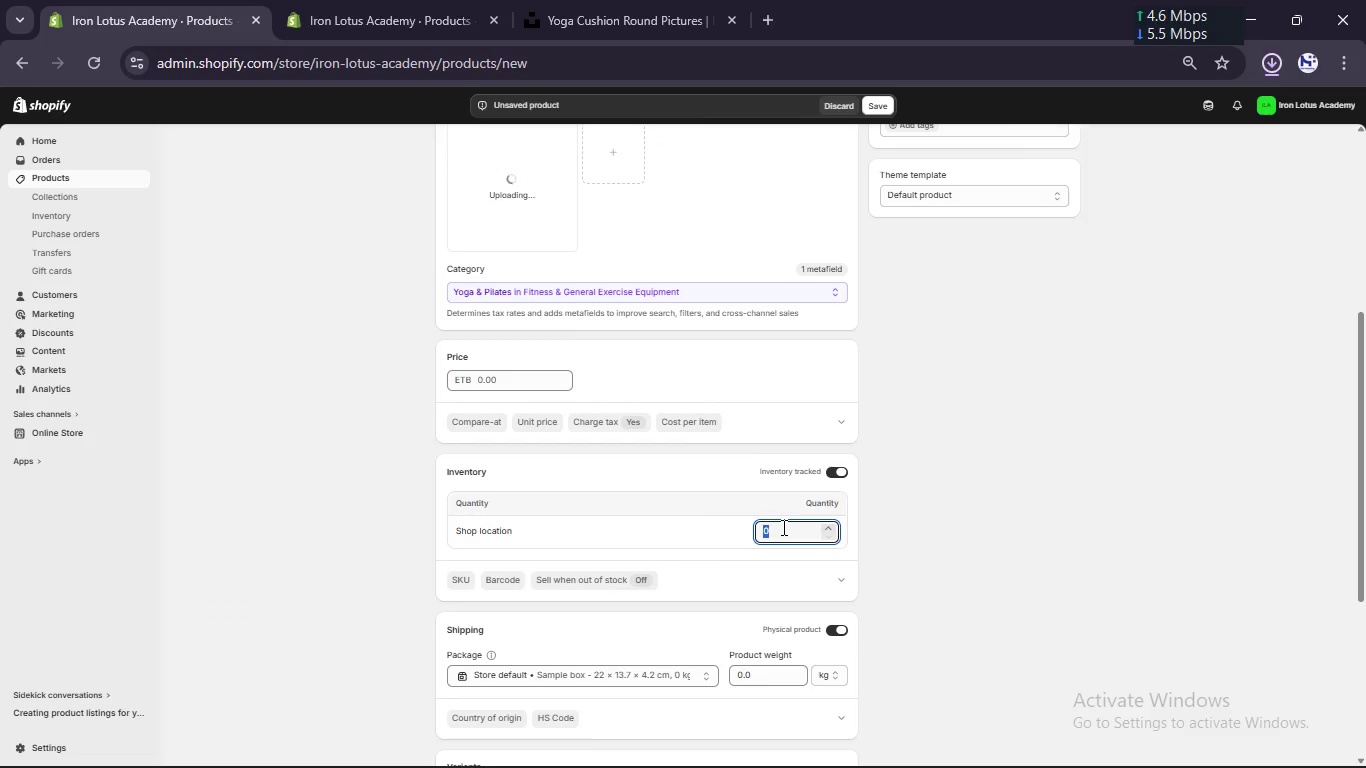 
key(Numpad0)
 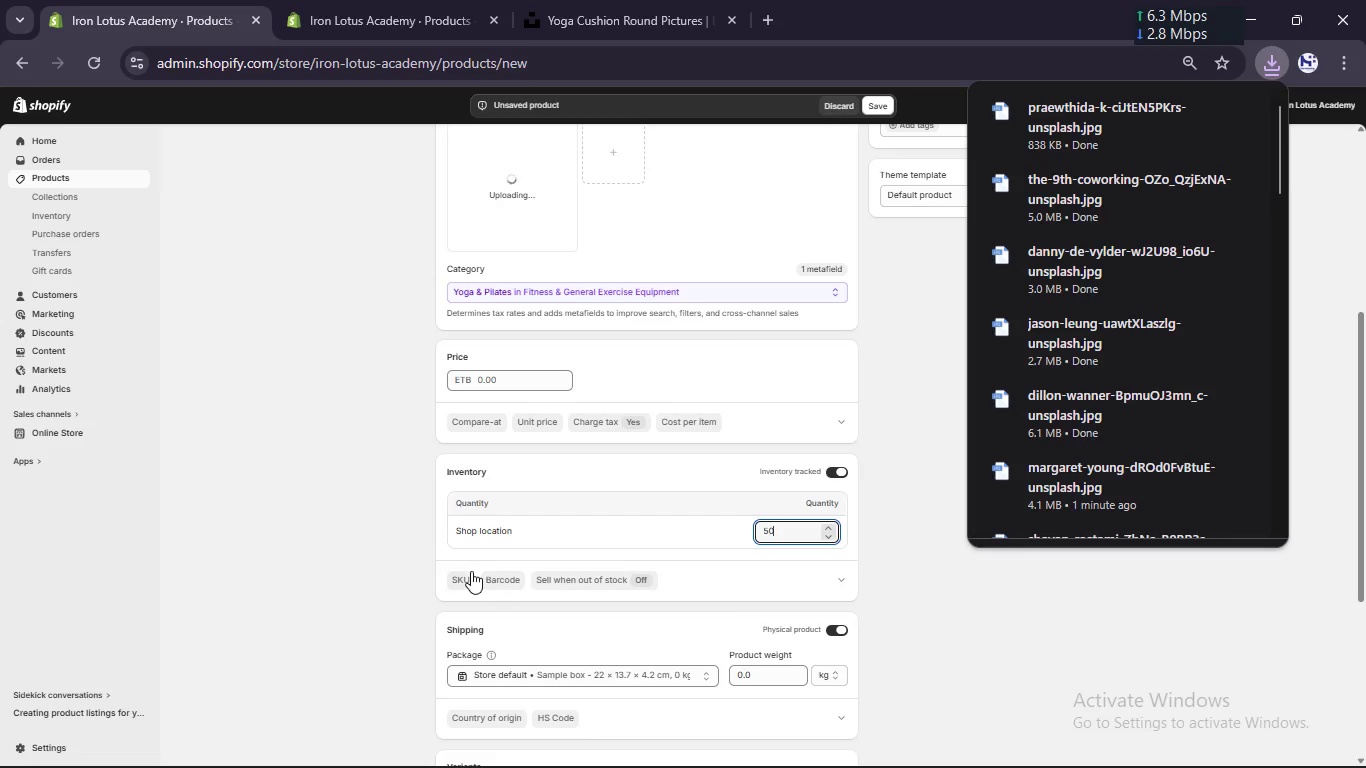 
left_click([465, 578])
 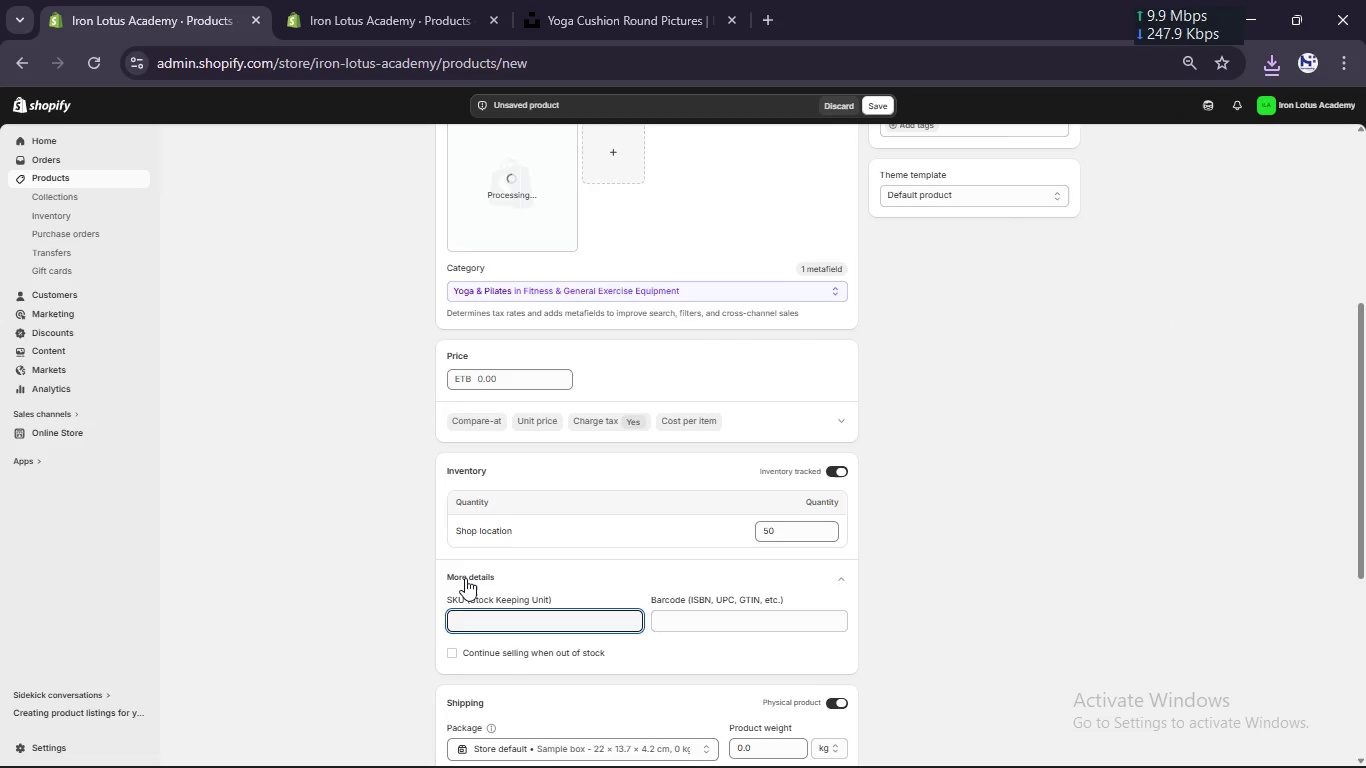 
type(AL)
key(Backspace)
key(Backspace)
type(IL-FLOW-002)
 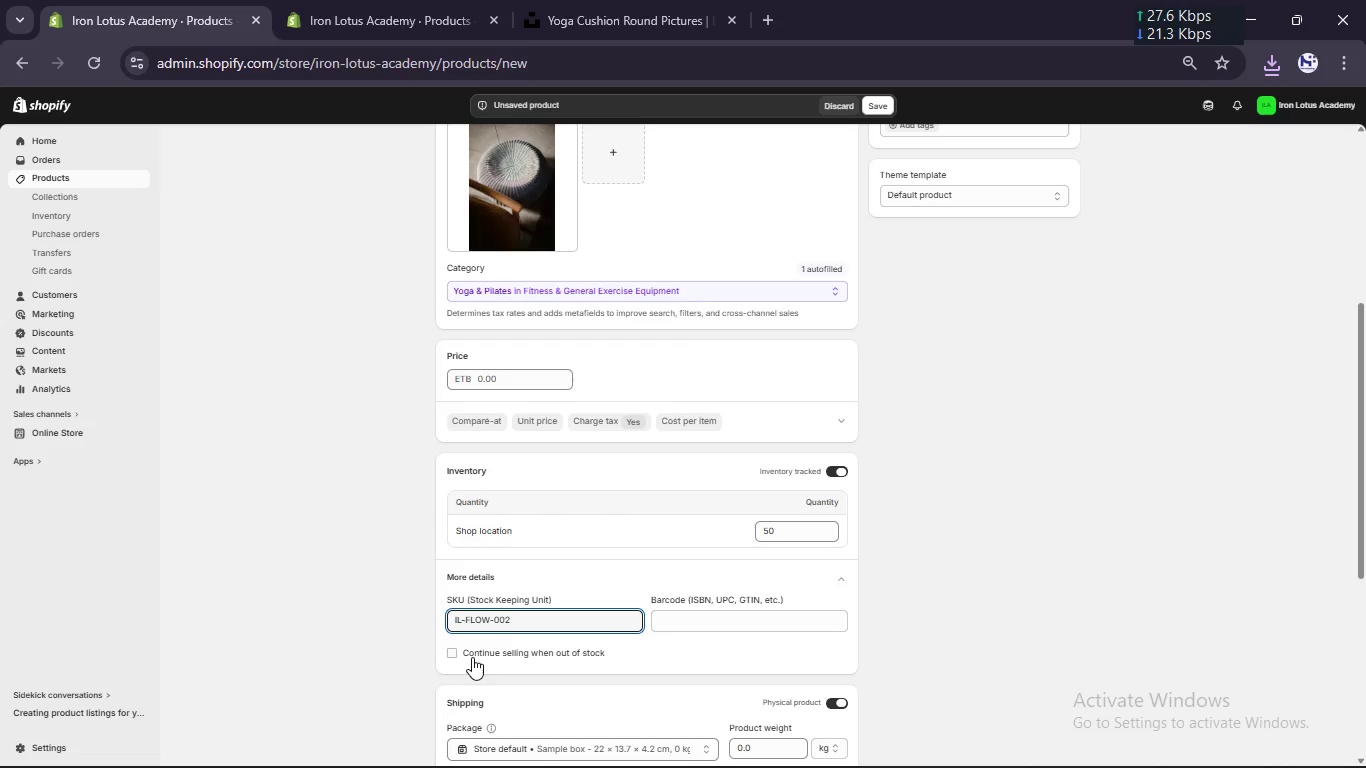 
left_click([478, 646])
 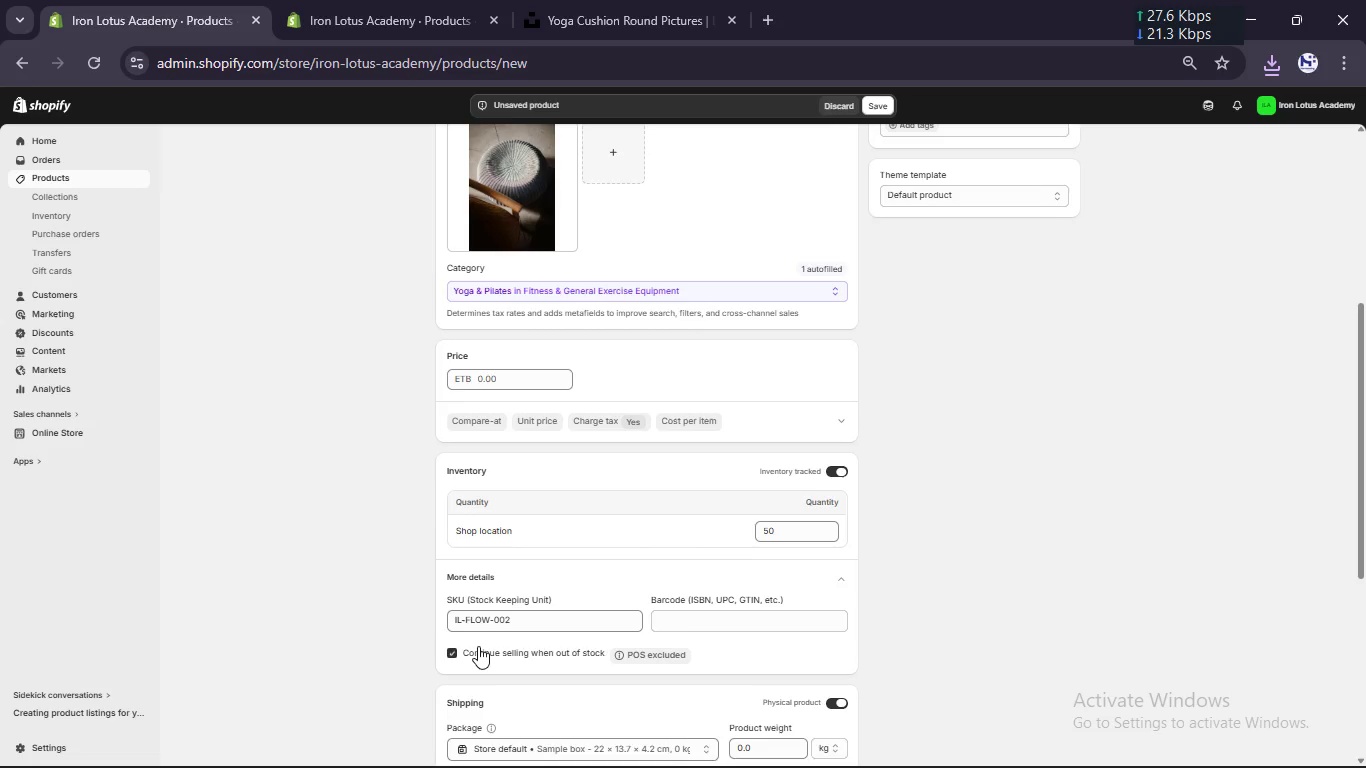 
scroll: coordinate [478, 646], scroll_direction: down, amount: 1.0
 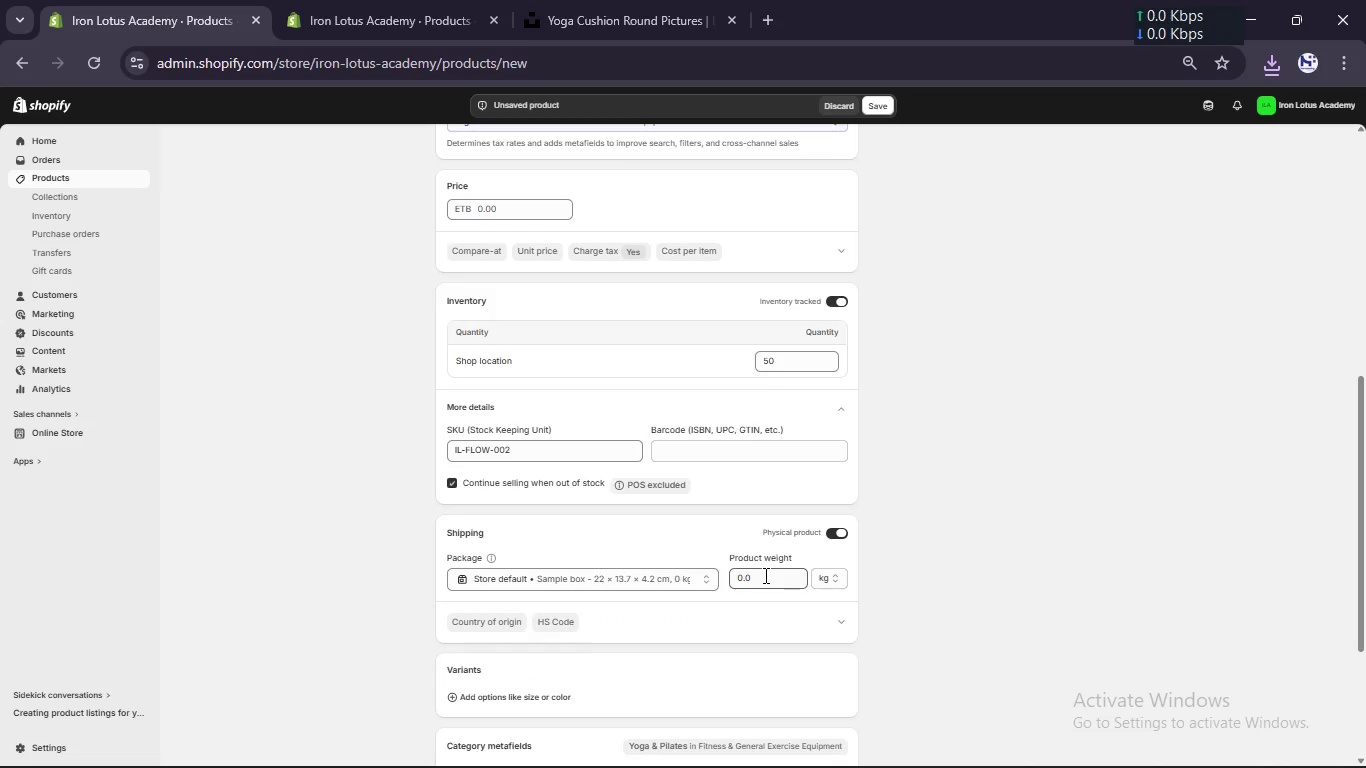 
left_click([765, 575])
 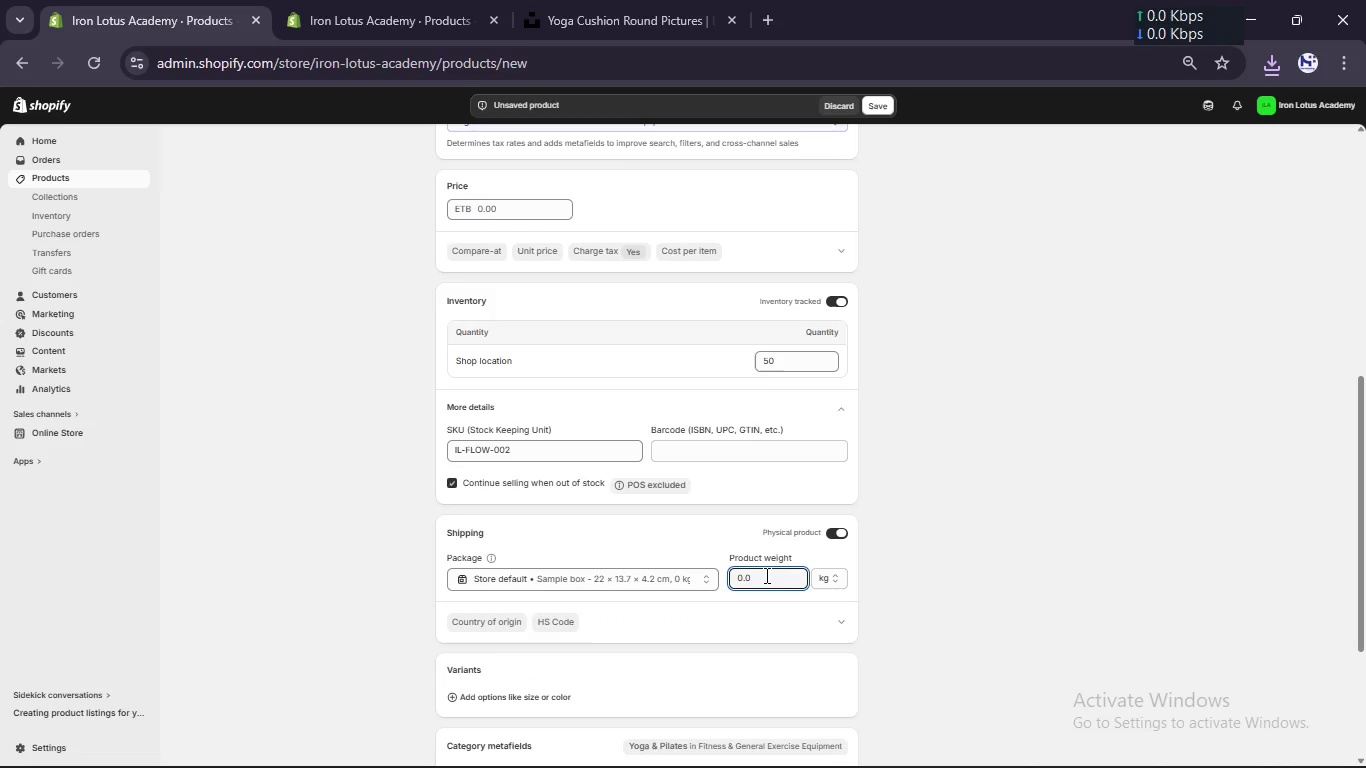 
key(Backspace)
 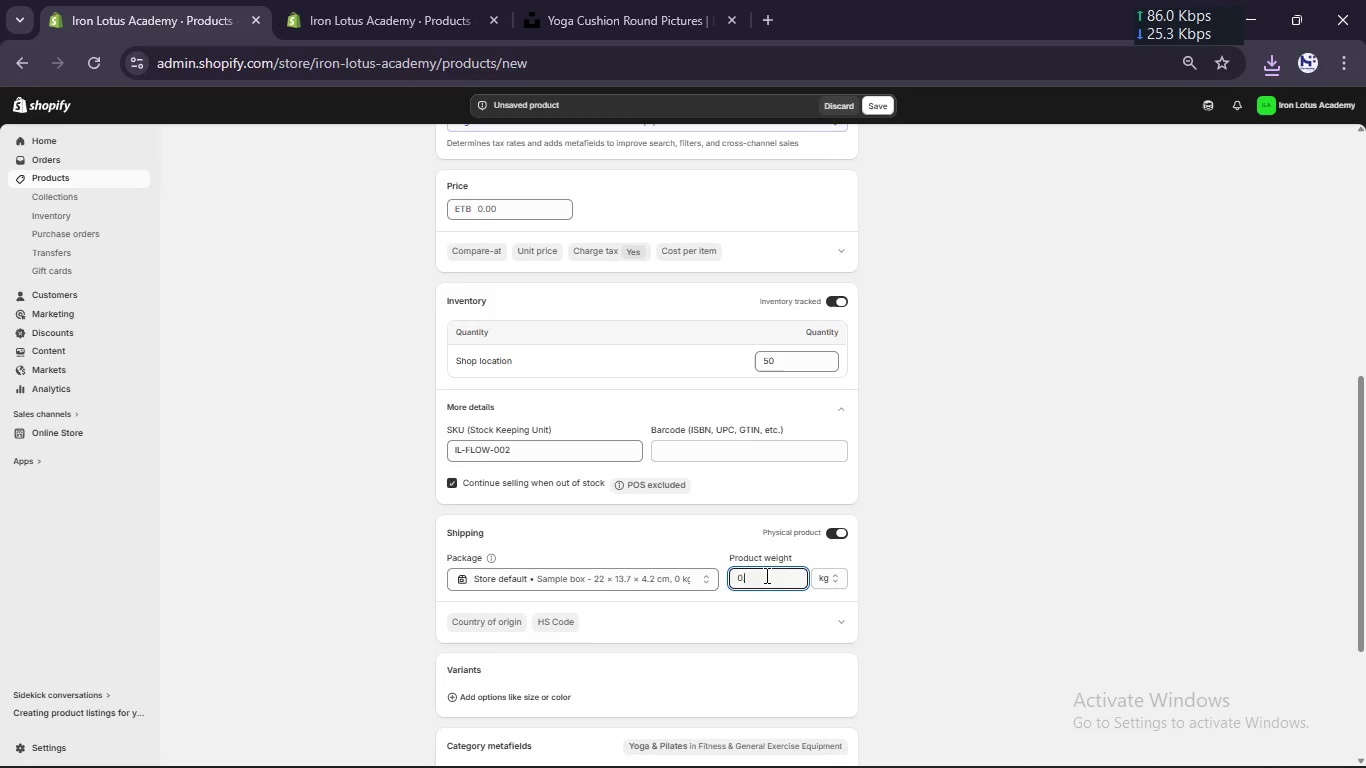 
key(Backspace)
 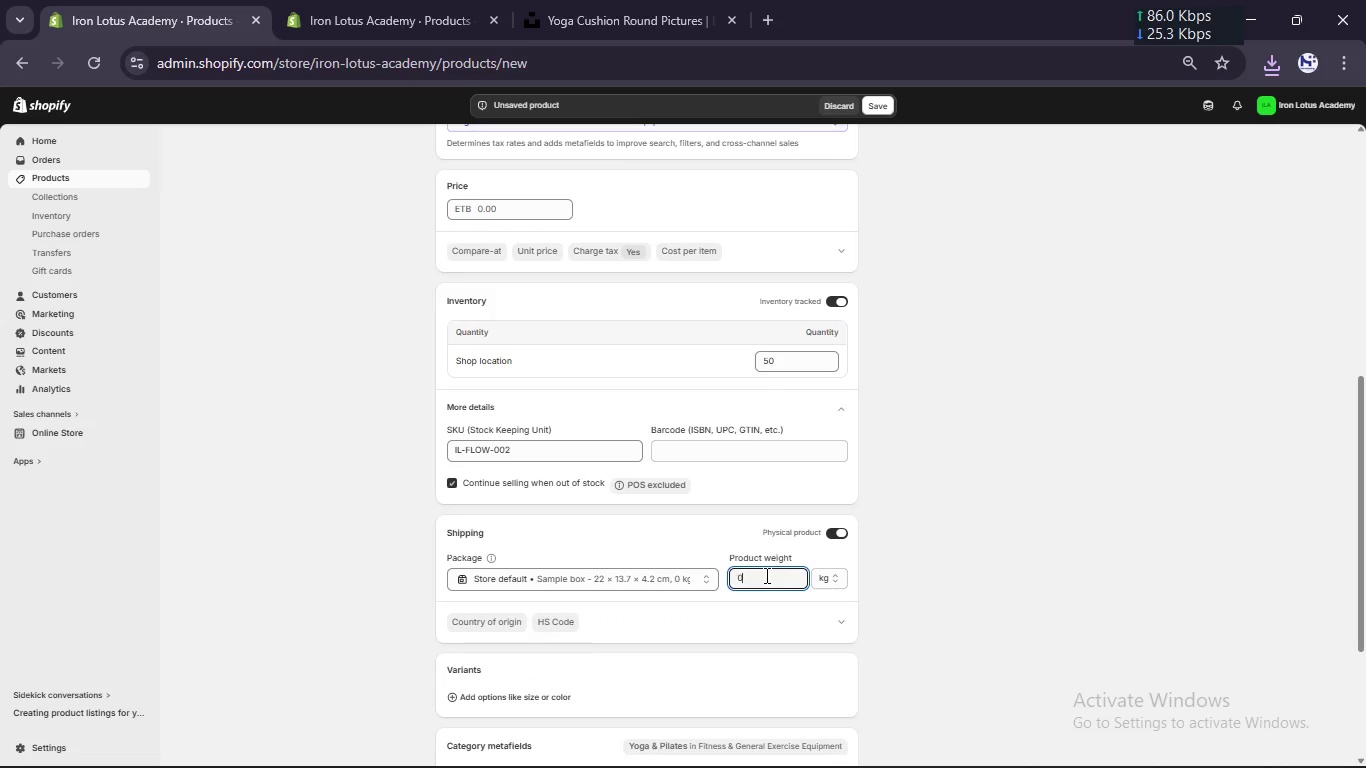 
key(Backspace)
 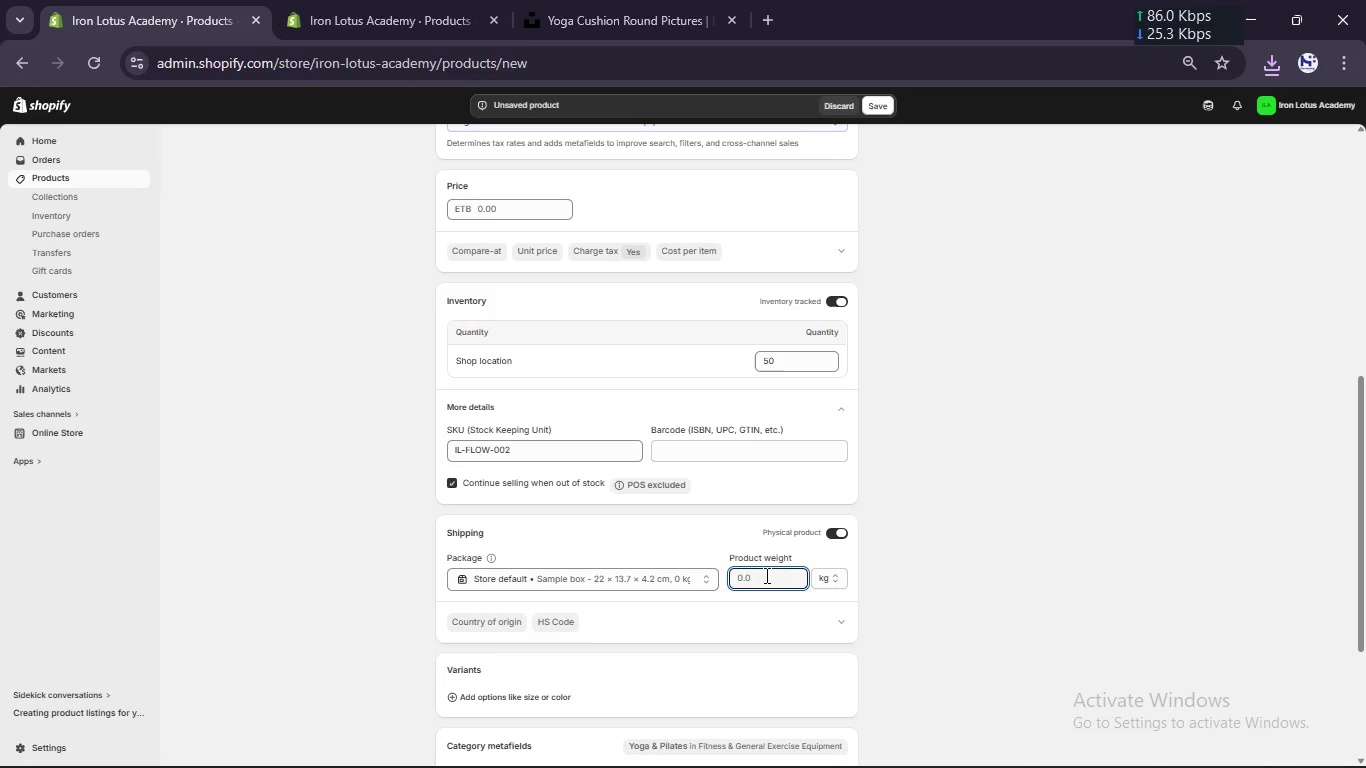 
key(Backspace)
 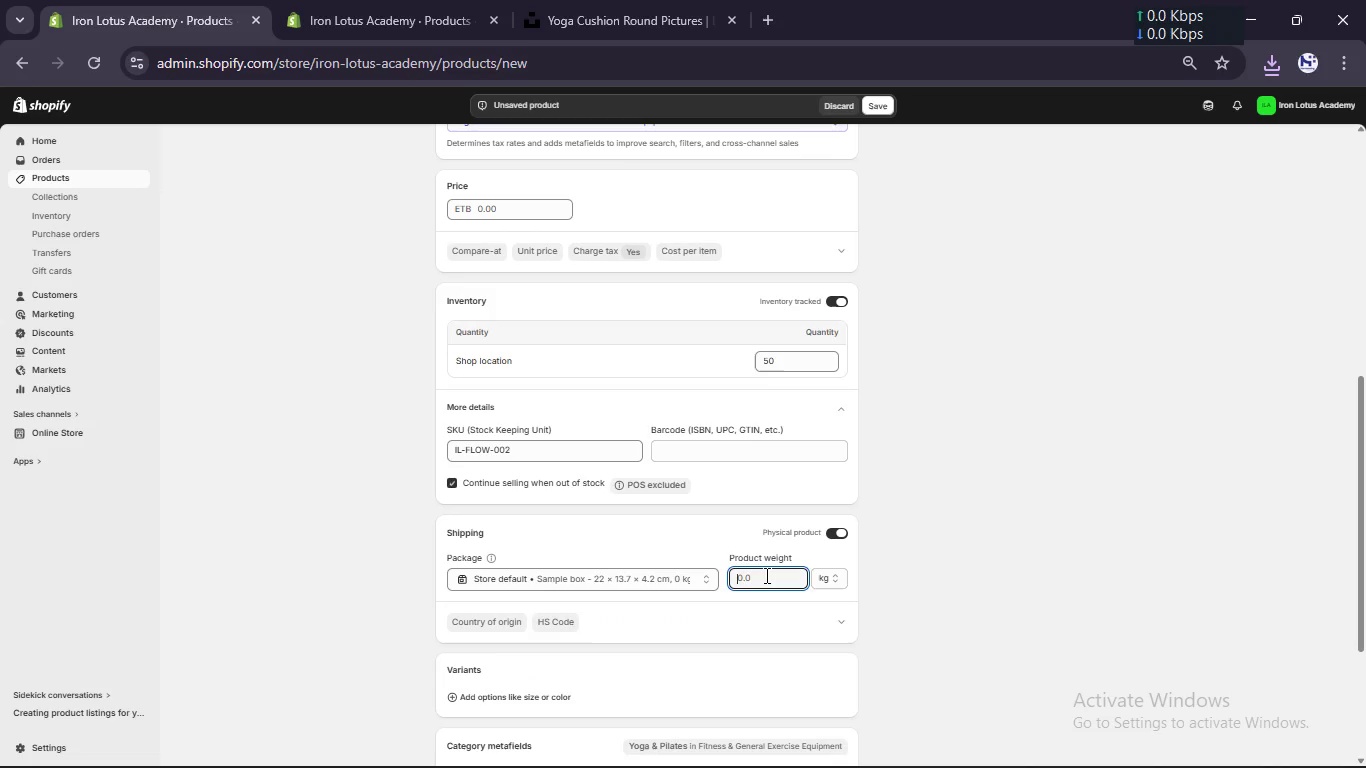 
key(Numpad1)
 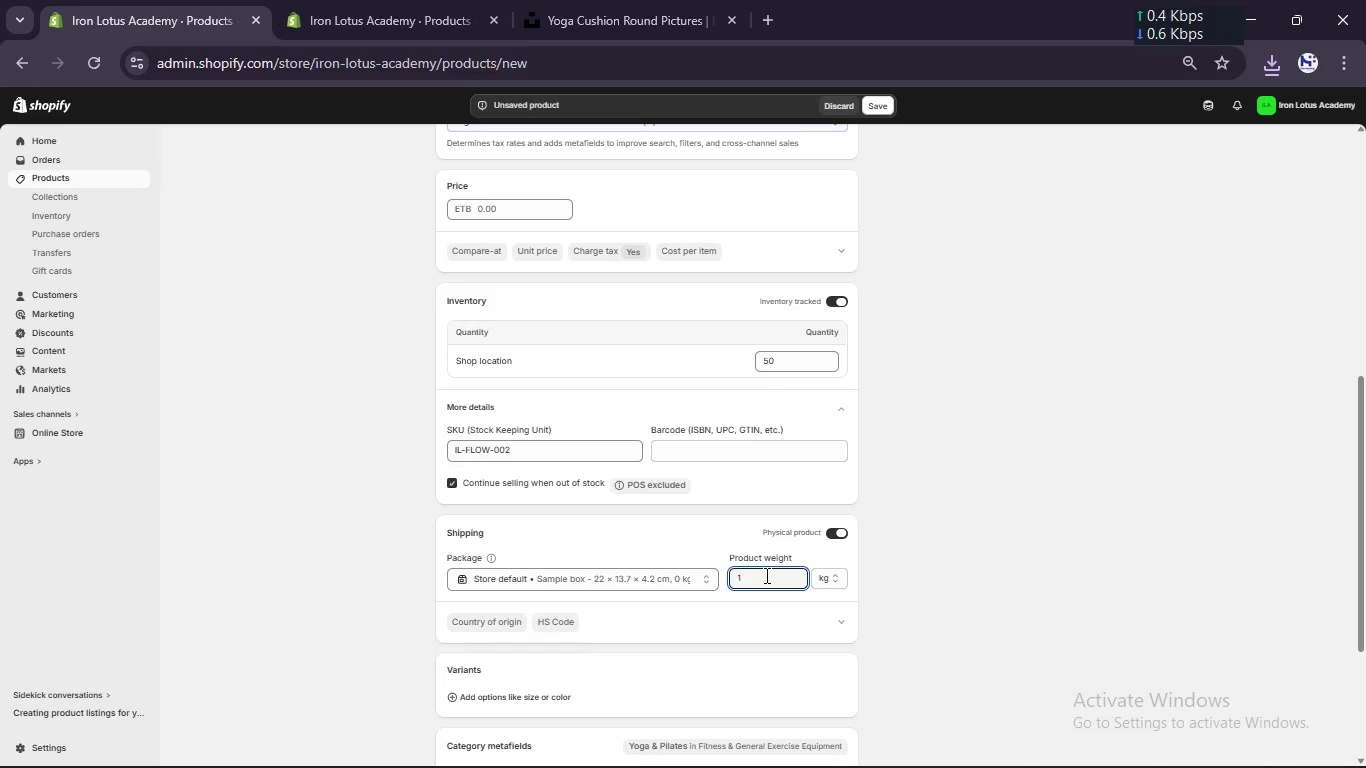 
key(Enter)
 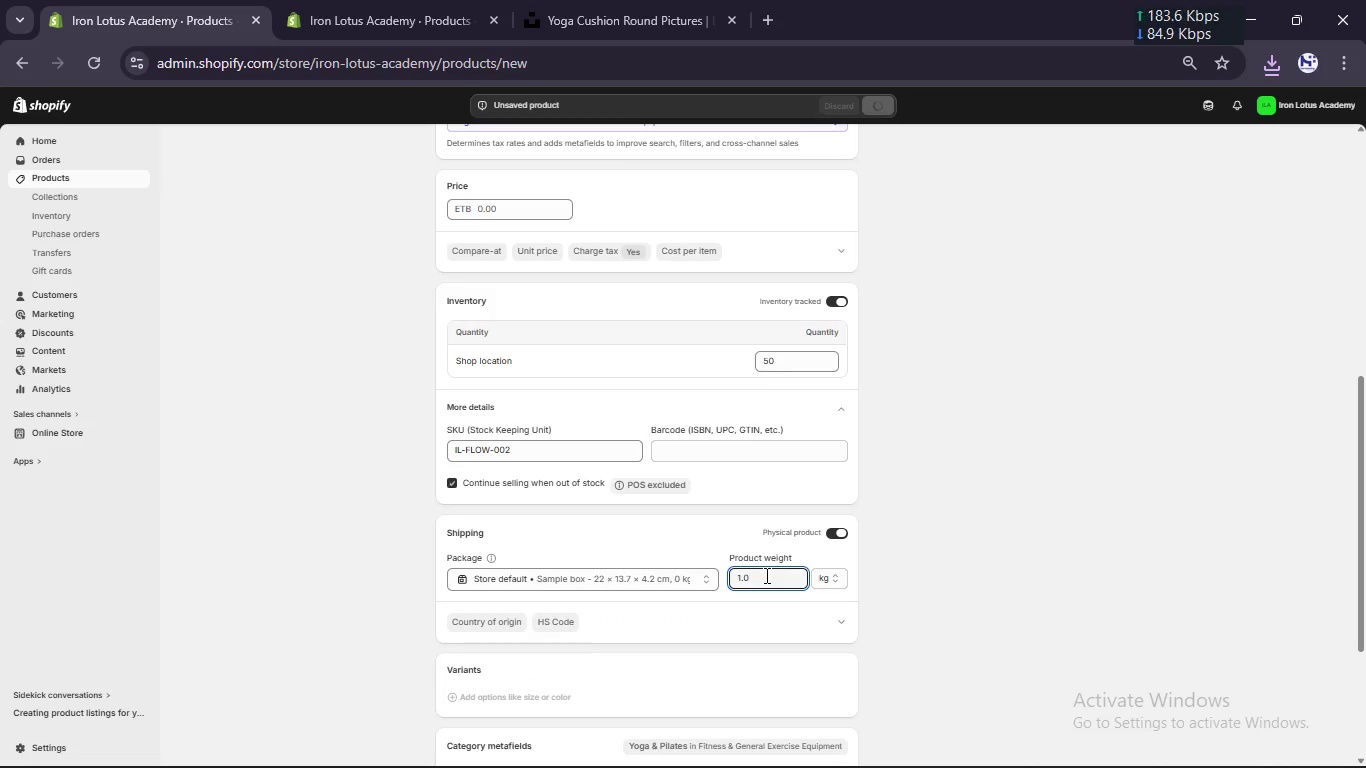 
scroll: coordinate [765, 575], scroll_direction: down, amount: 3.0
 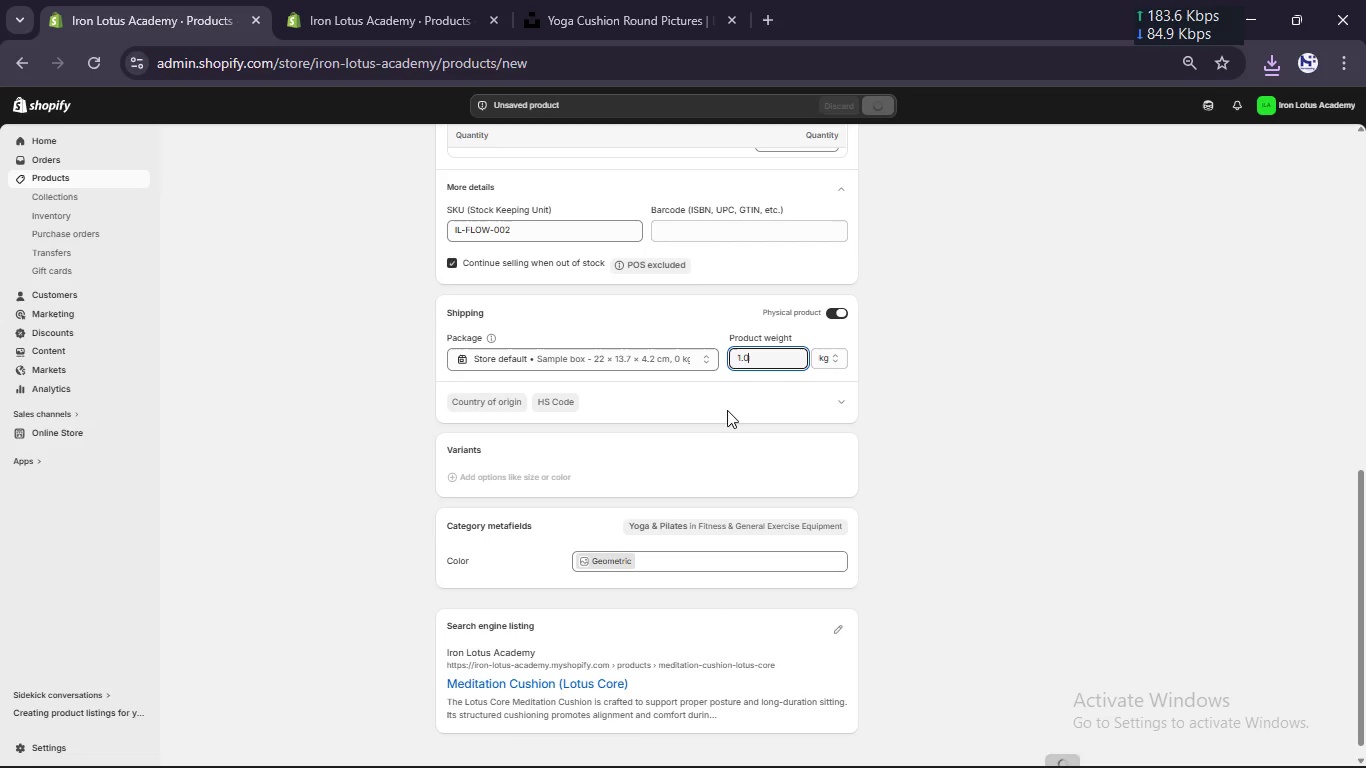 
scroll: coordinate [722, 354], scroll_direction: up, amount: 2.0
 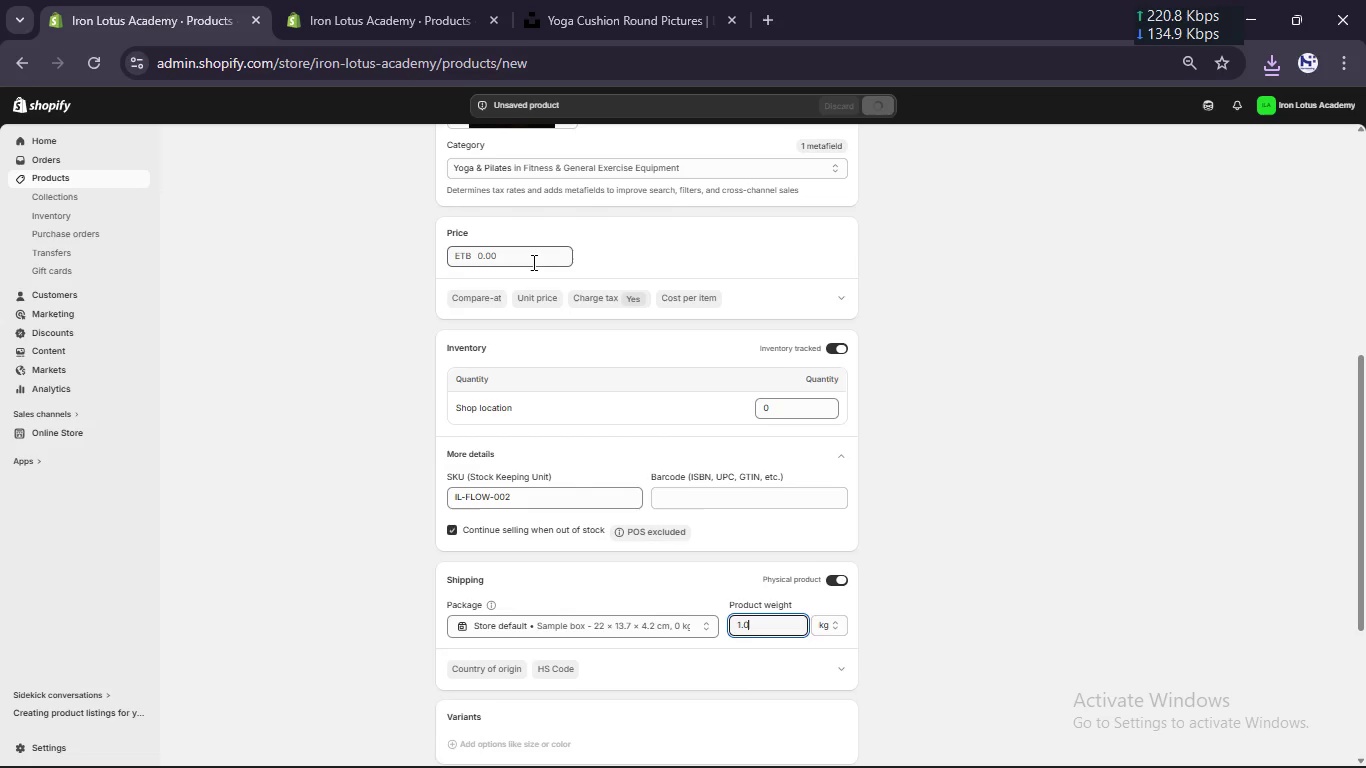 
left_click([531, 262])
 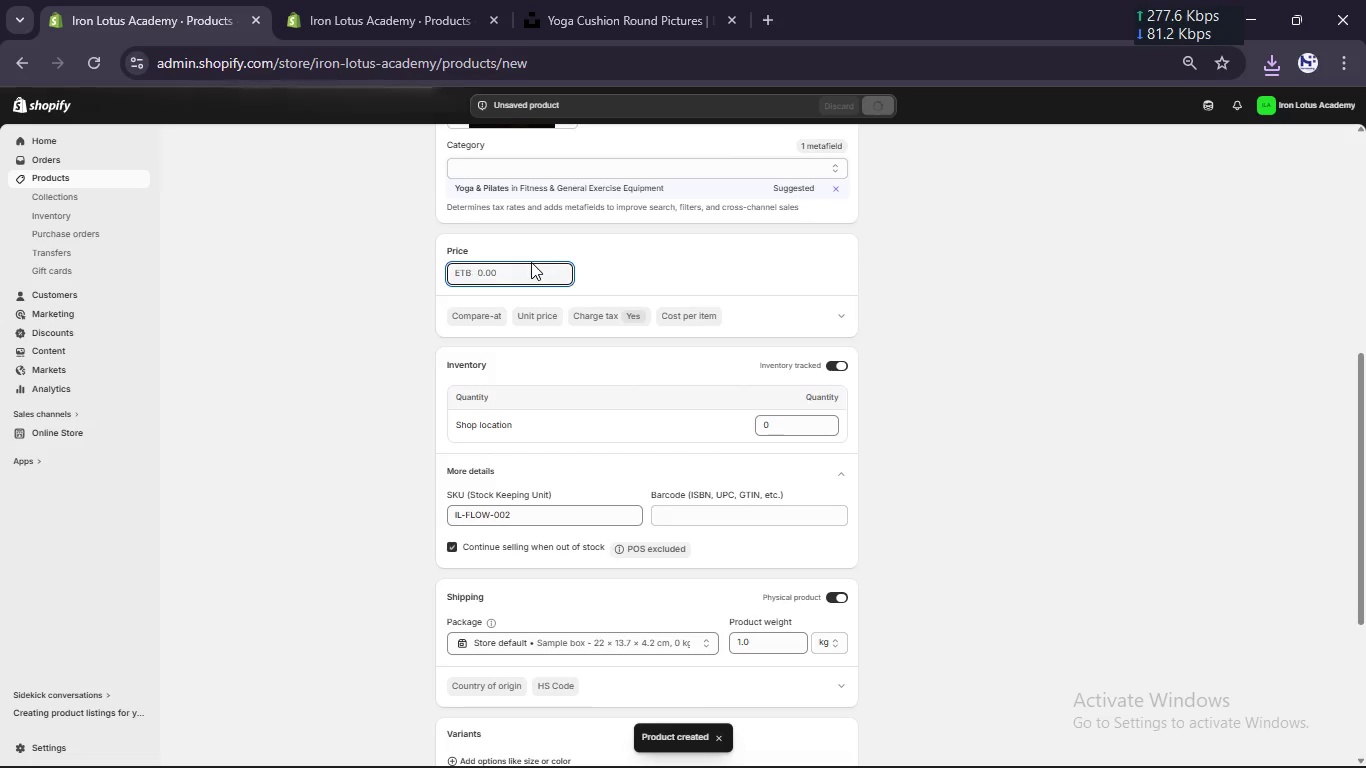 
key(Numpad4)
 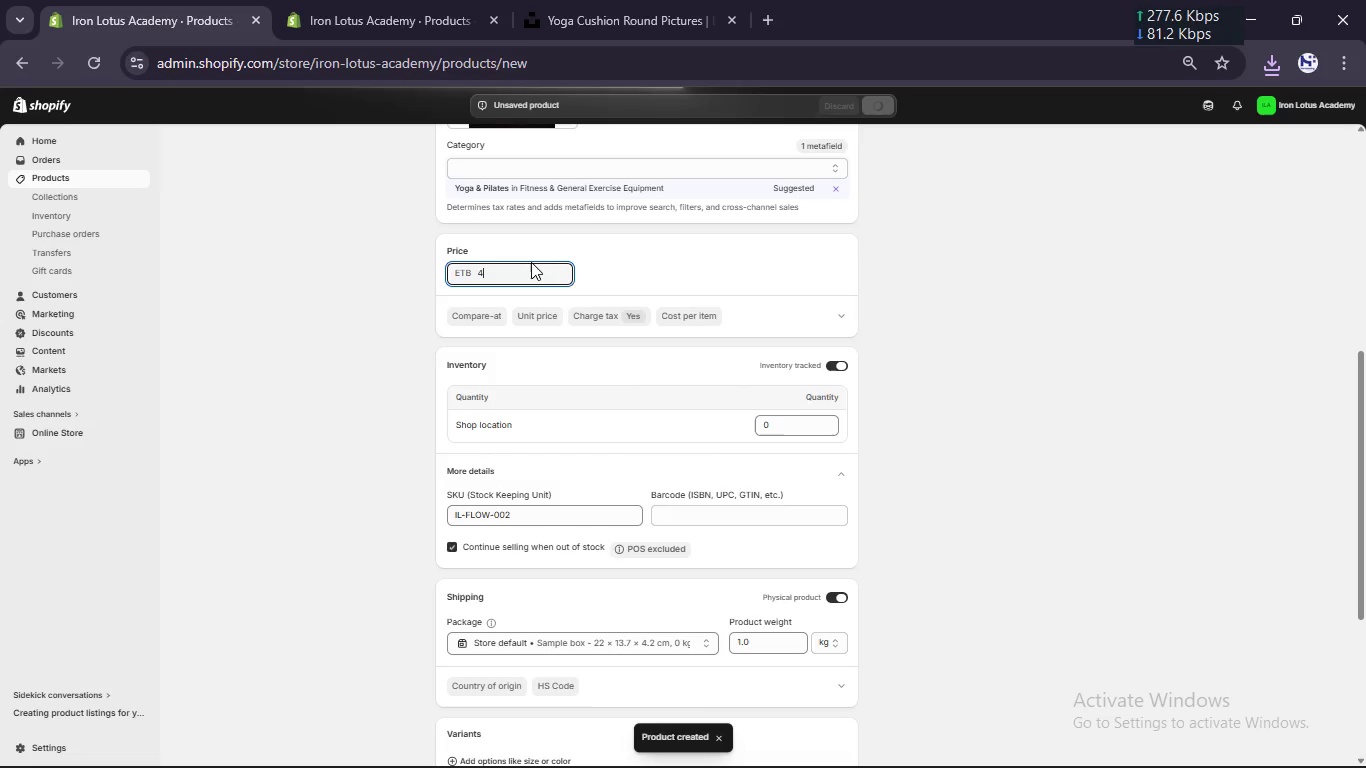 
key(Numpad9)
 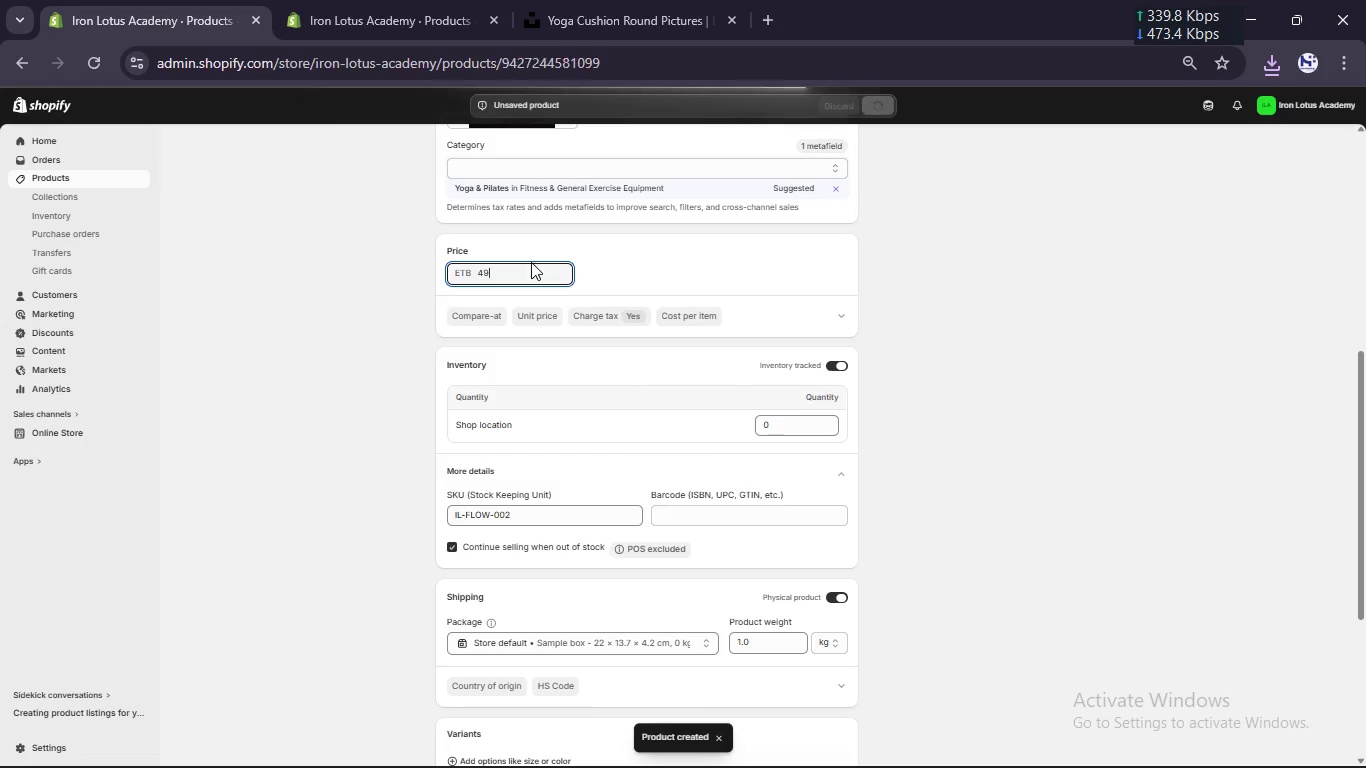 
key(NumpadDecimal)
 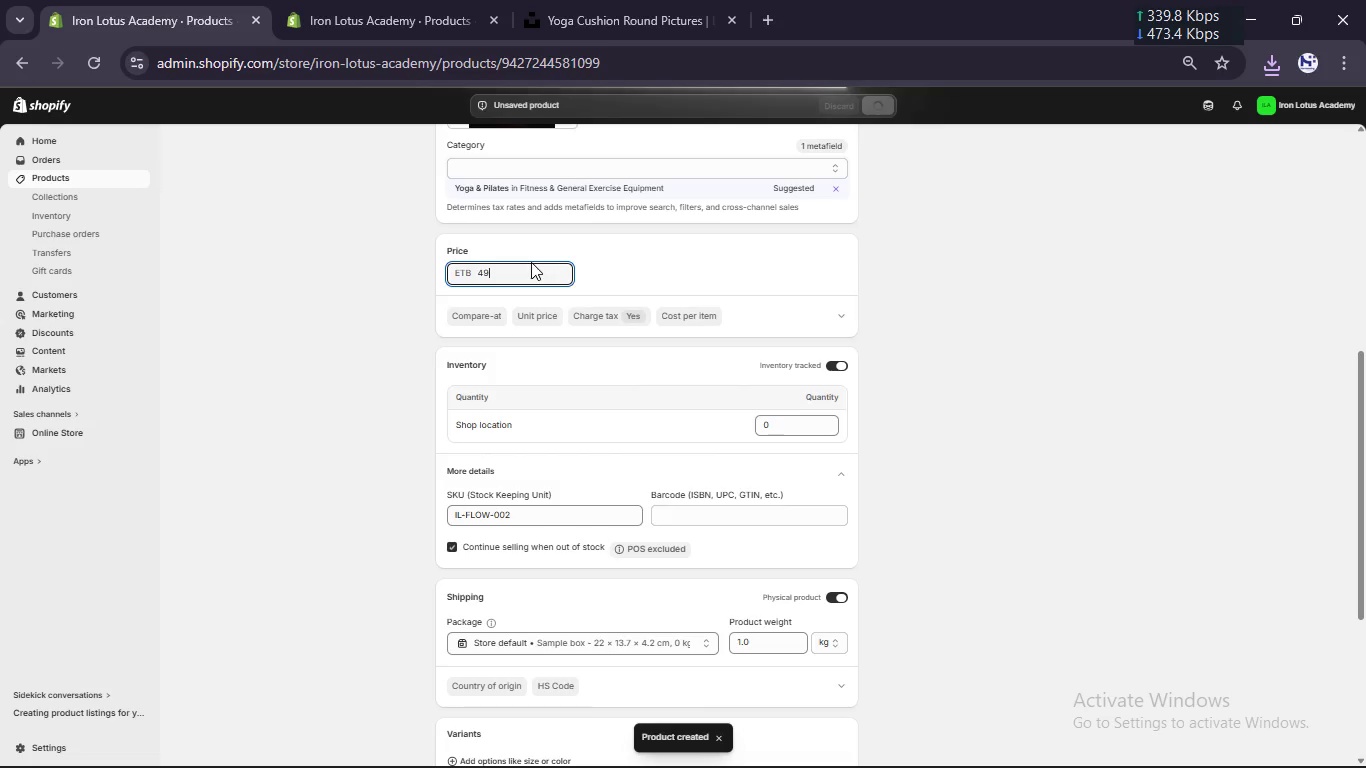 
key(Numpad9)
 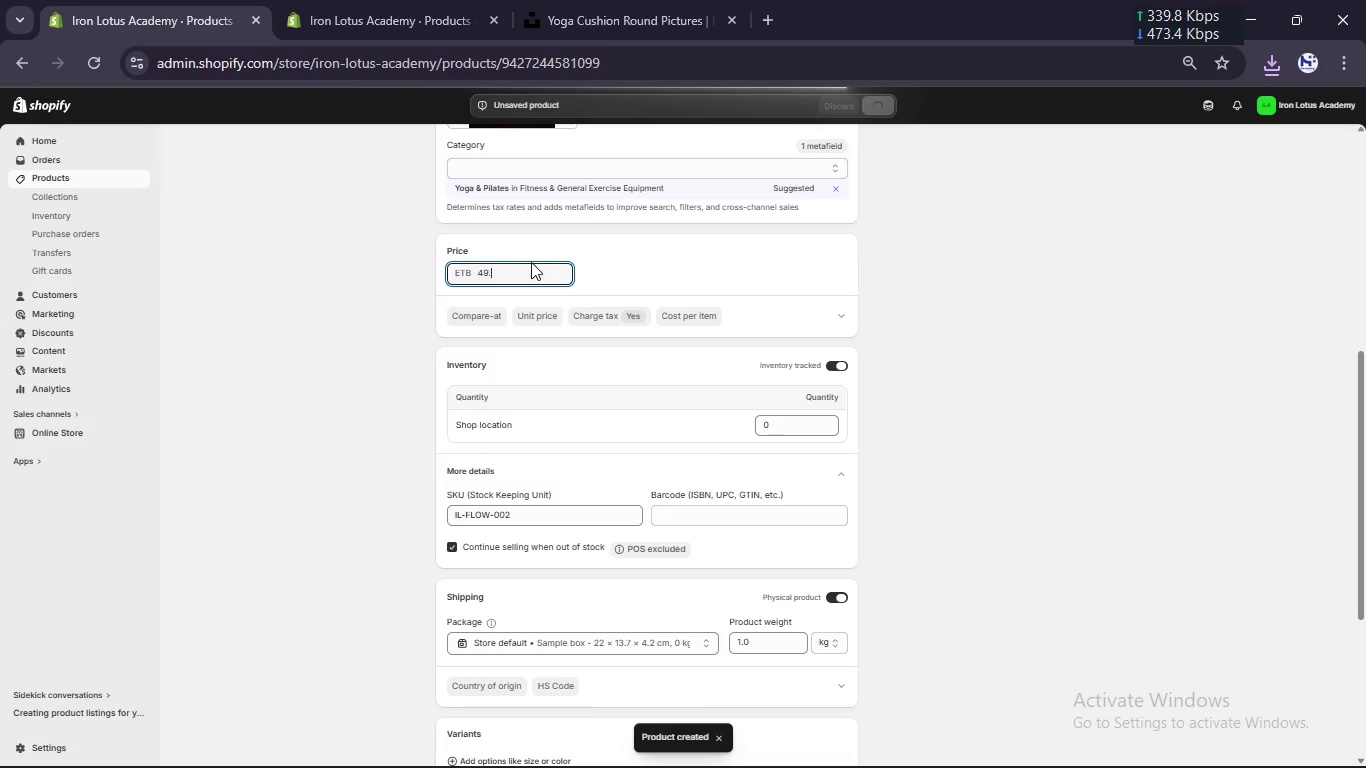 
key(Numpad9)
 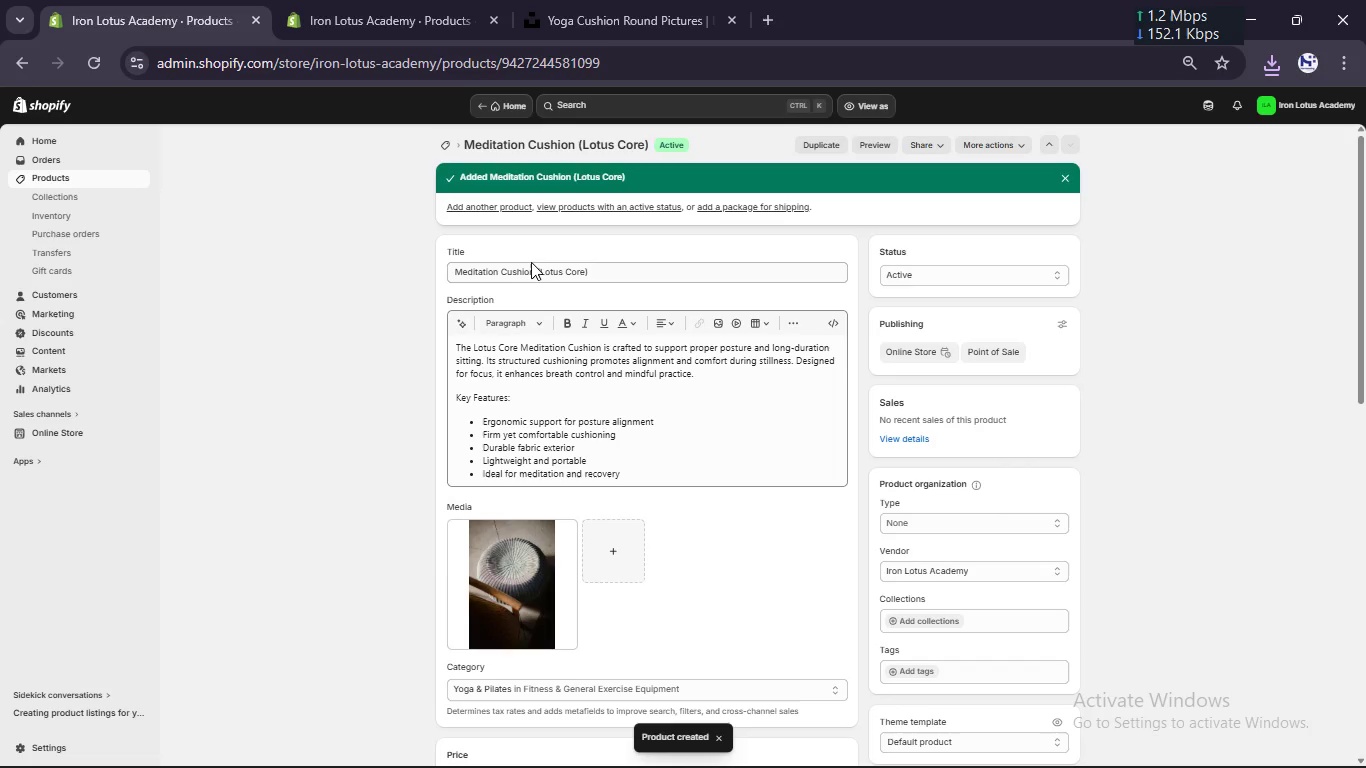 
scroll: coordinate [552, 374], scroll_direction: down, amount: 3.0
 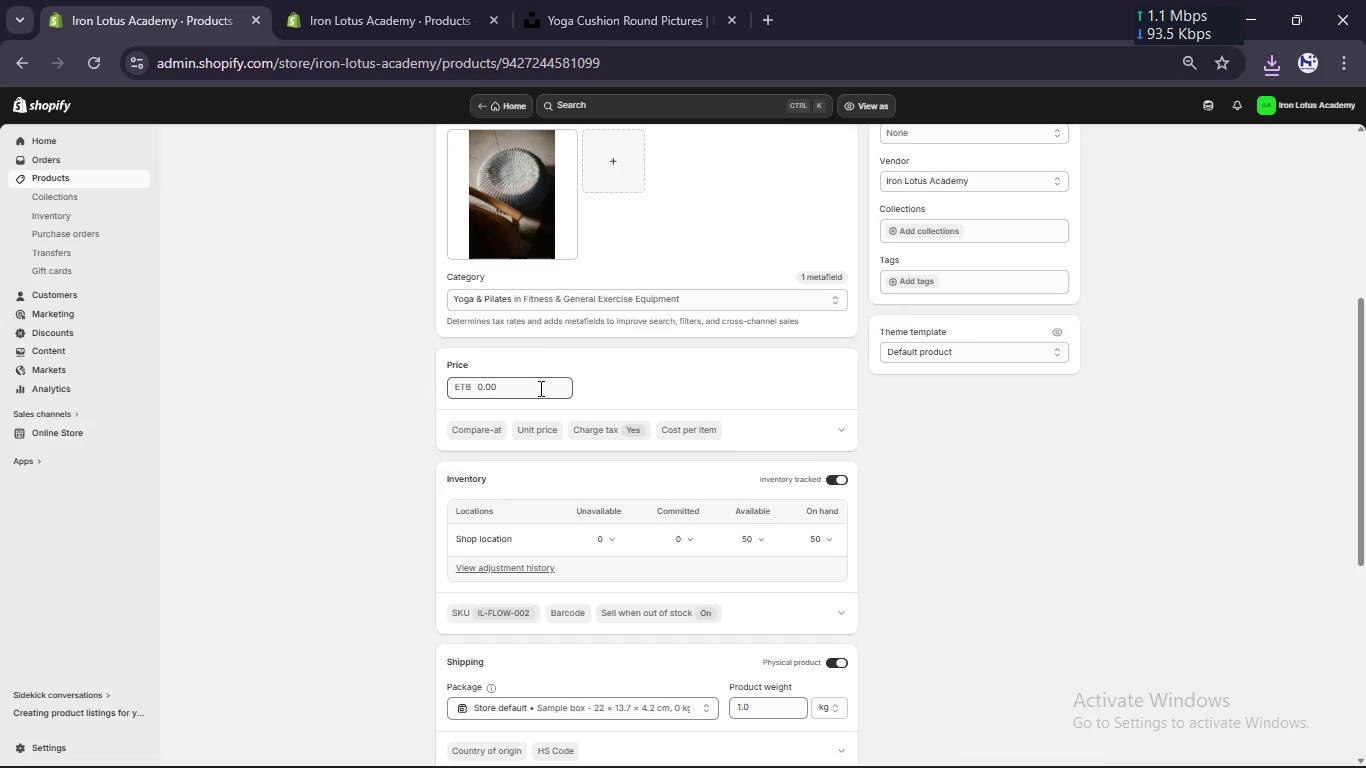 
left_click([539, 388])
 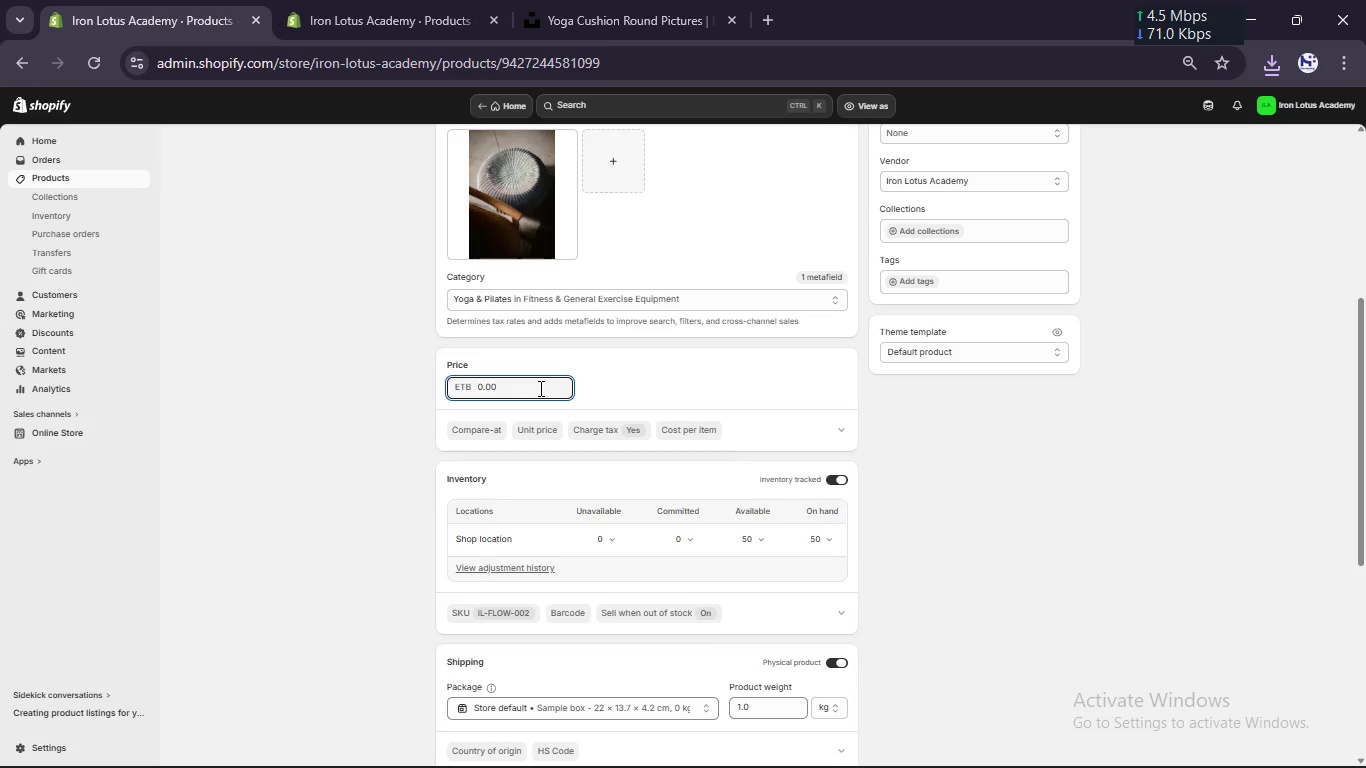 
key(Numpad4)
 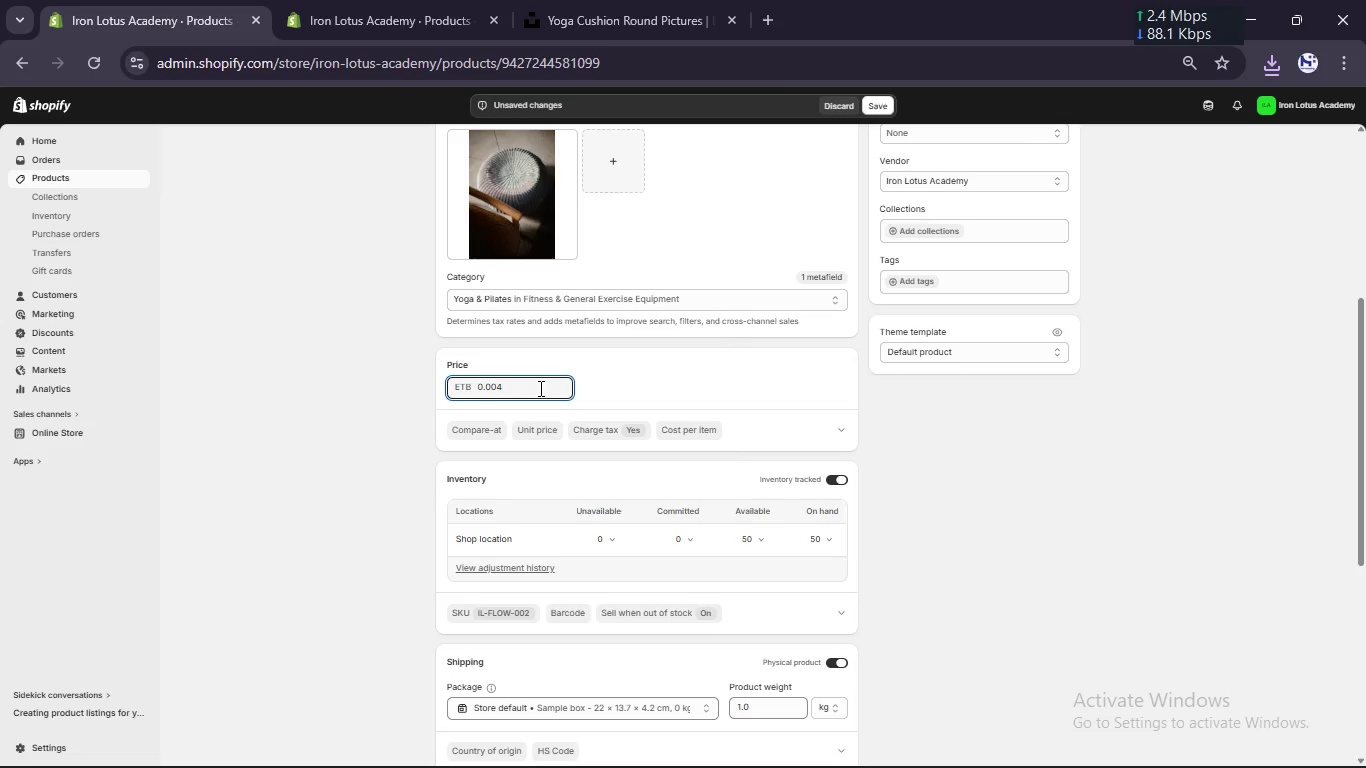 
key(Control+ControlLeft)
 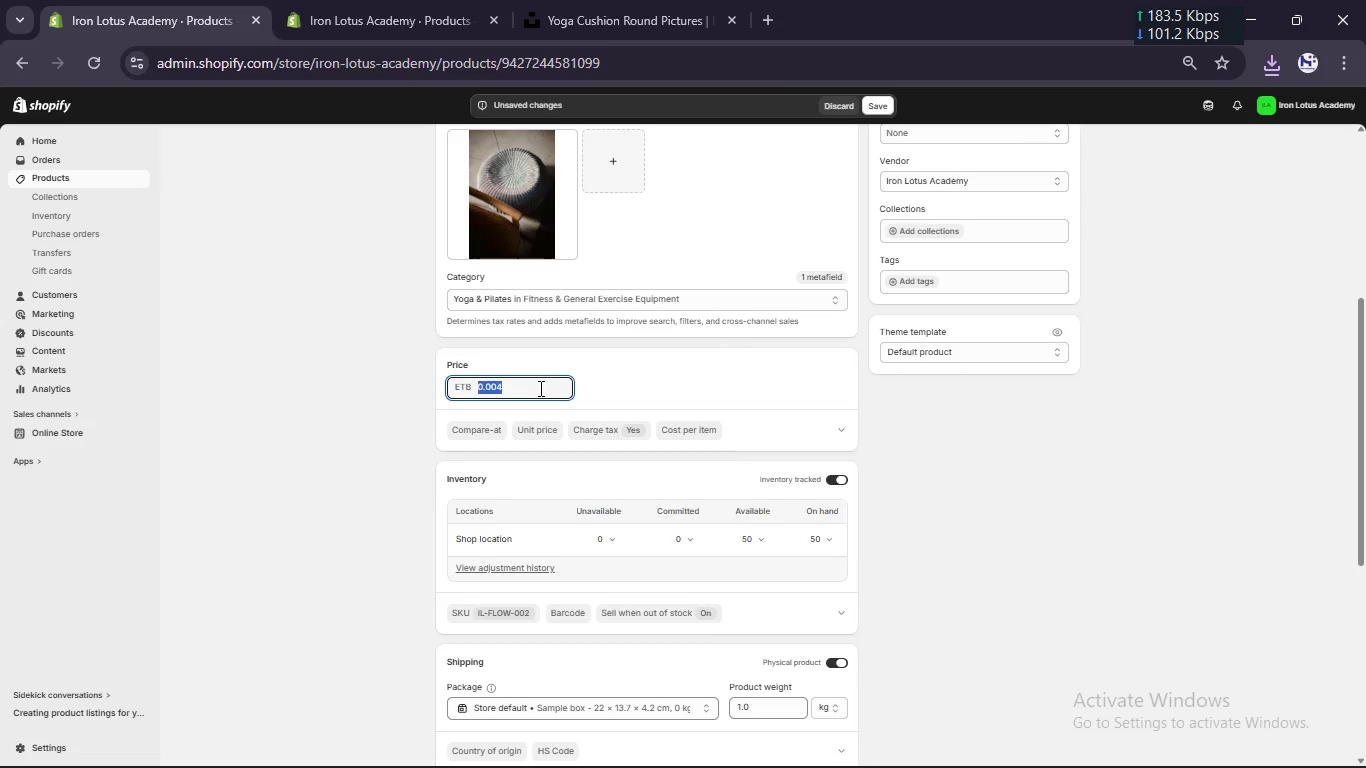 
key(Control+A)
 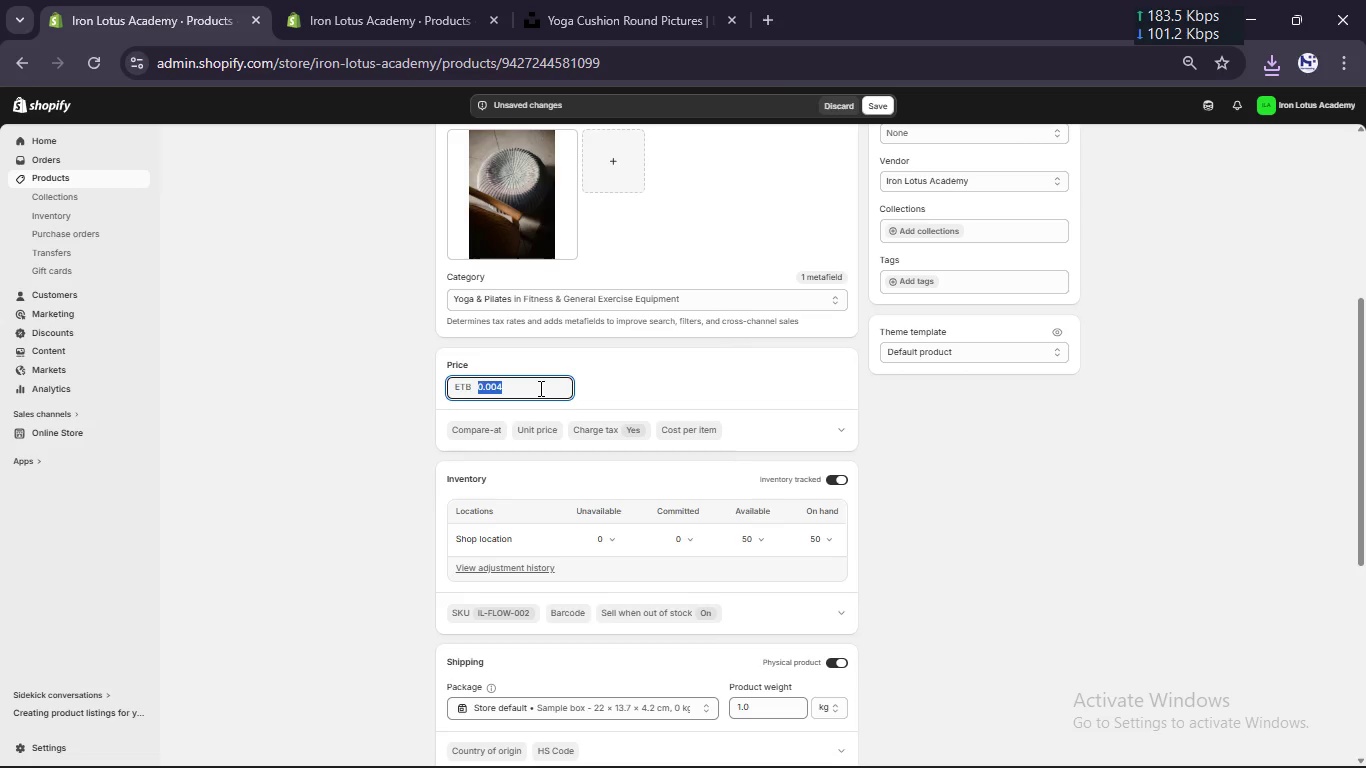 
key(Numpad4)
 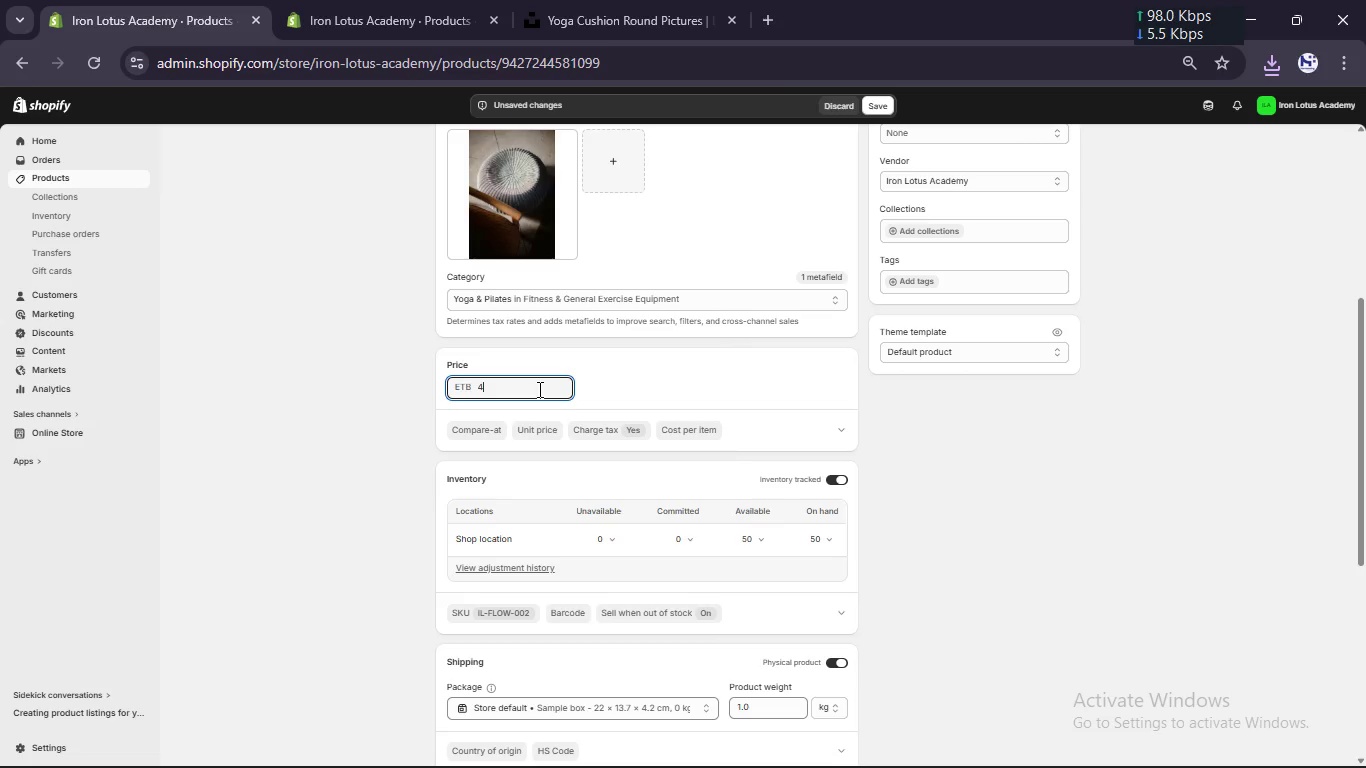 
key(Numpad9)
 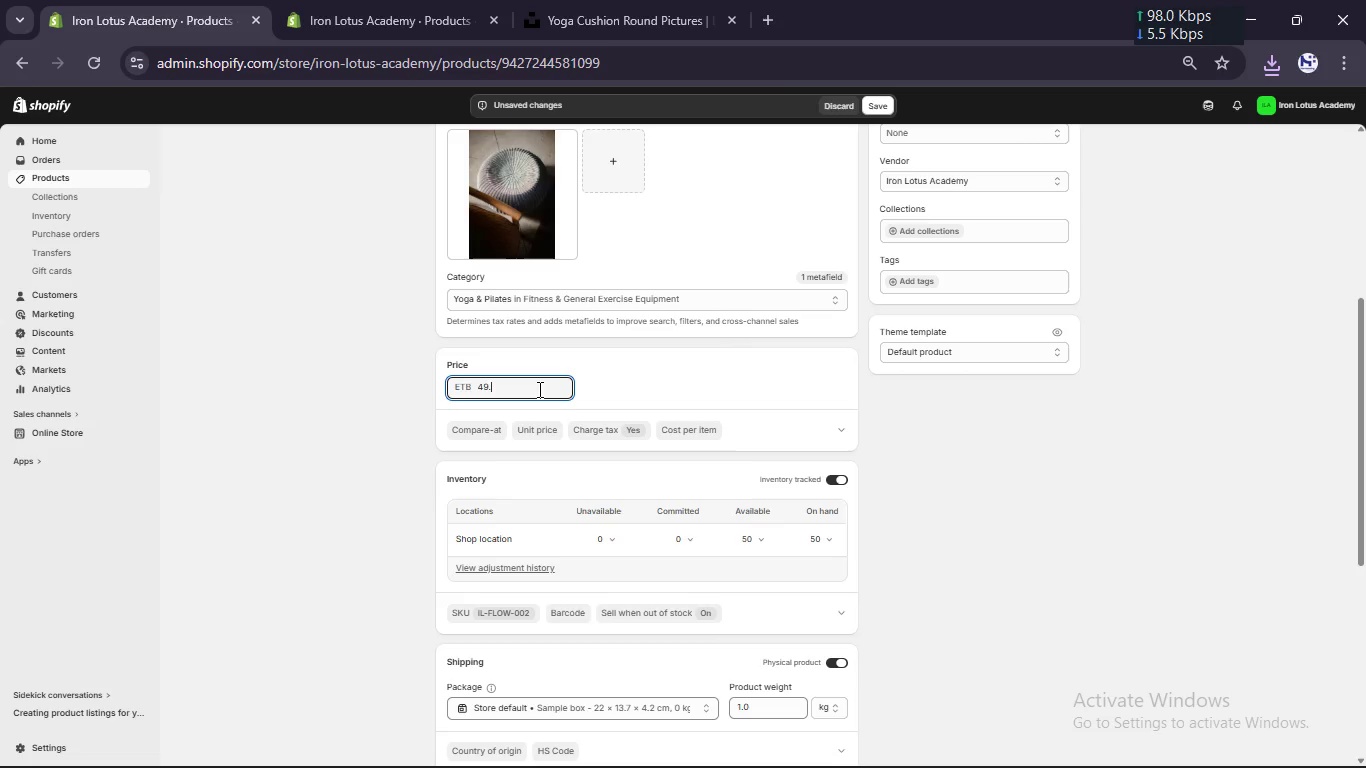 
key(NumpadDecimal)
 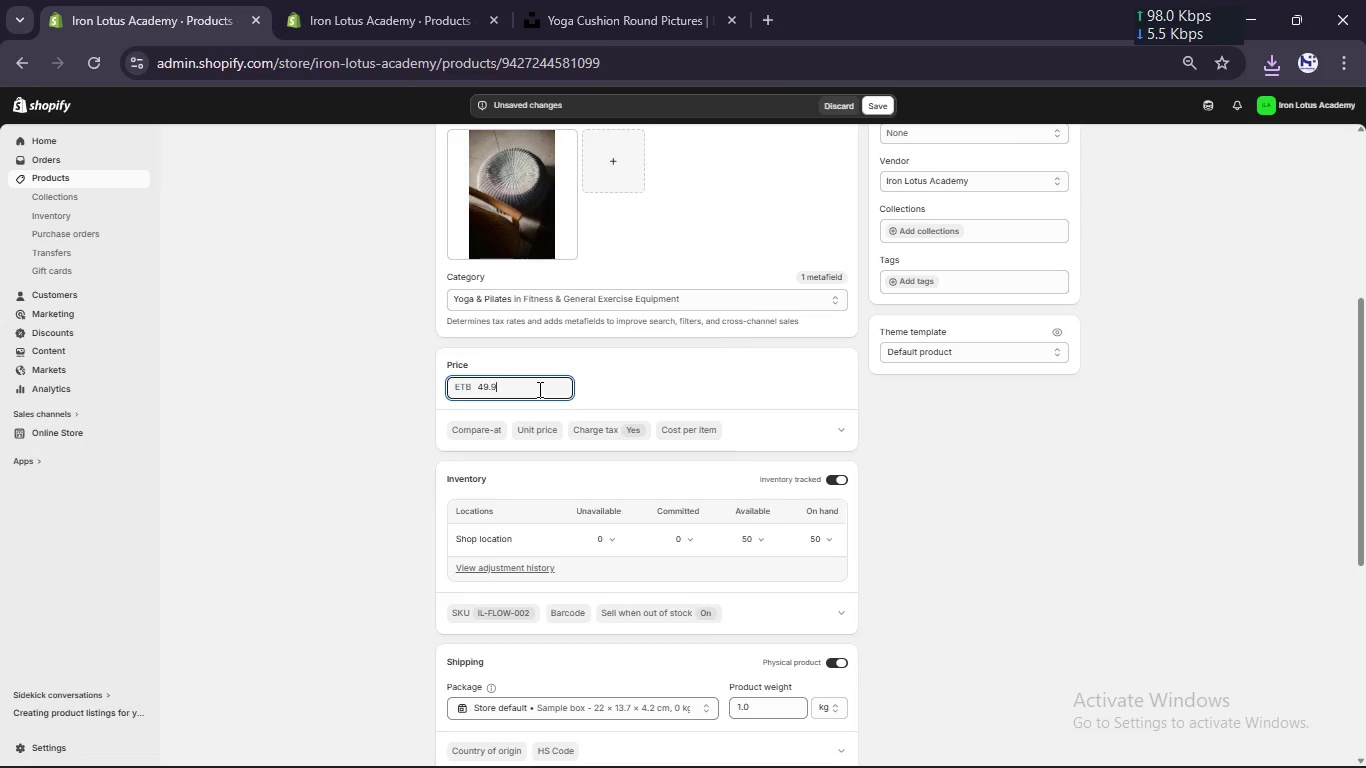 
key(Numpad9)
 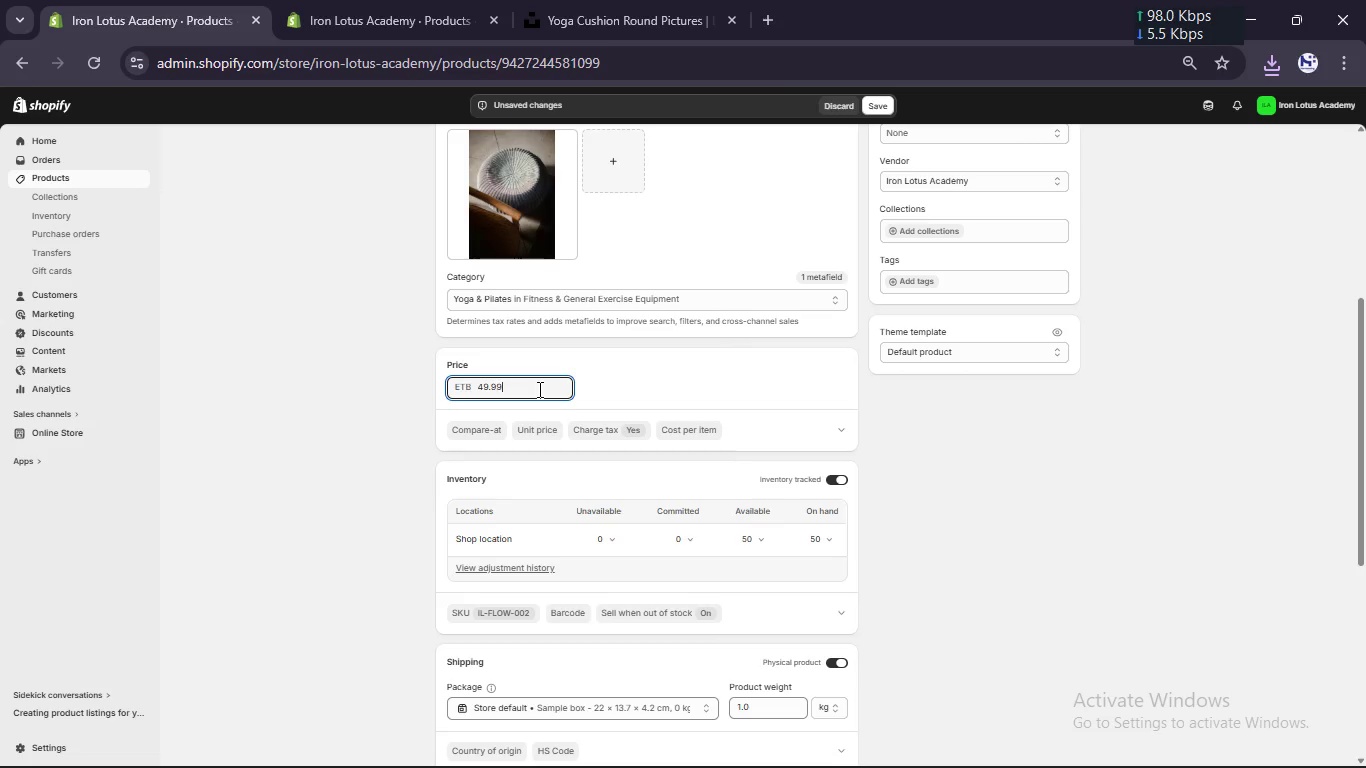 
key(Numpad9)
 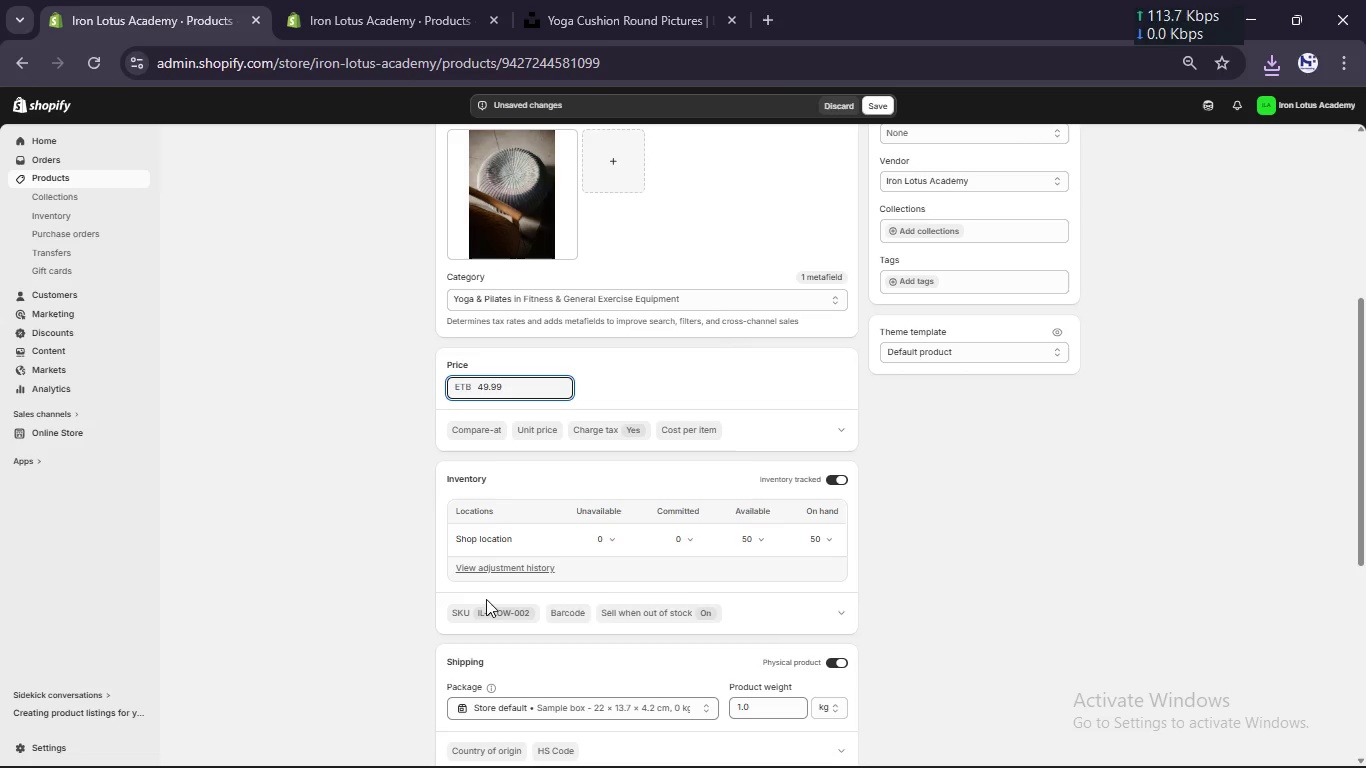 
left_click([451, 617])
 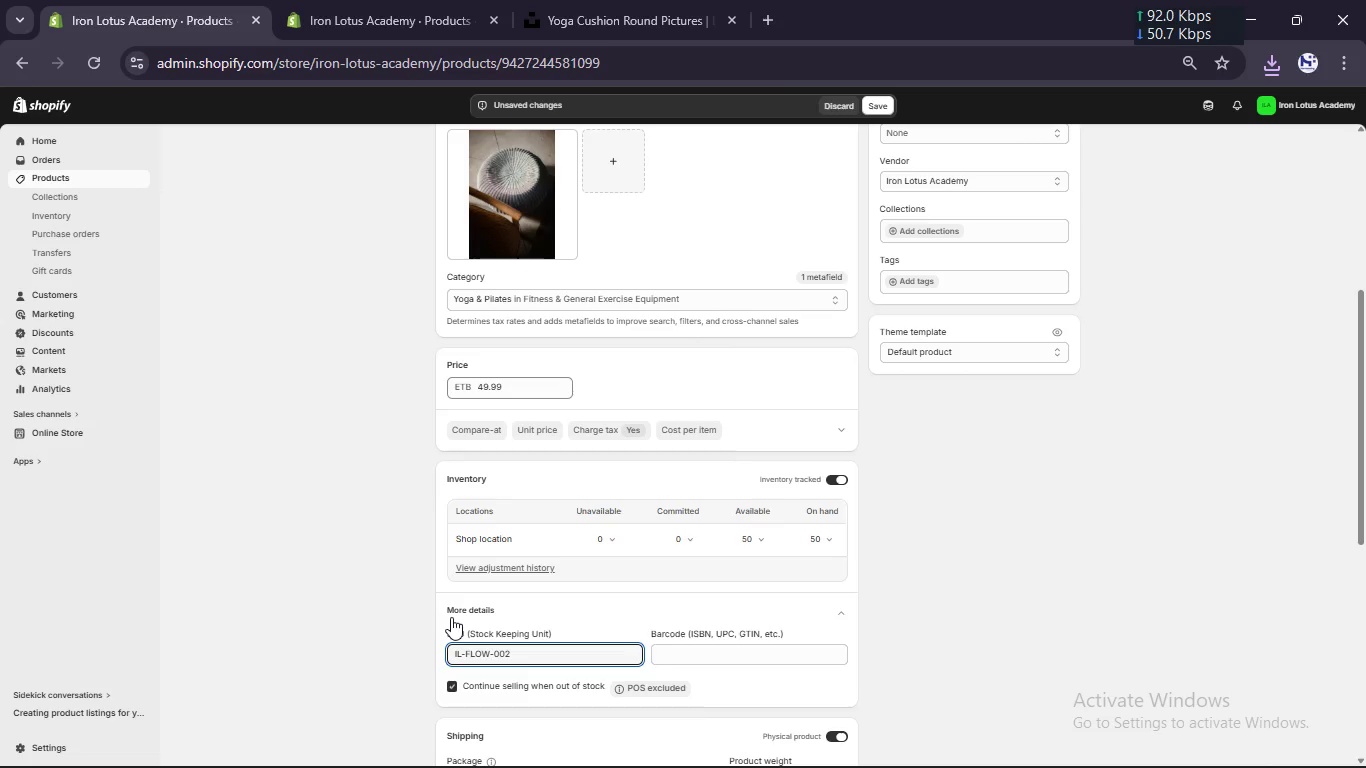 
scroll: coordinate [755, 446], scroll_direction: down, amount: 8.0
 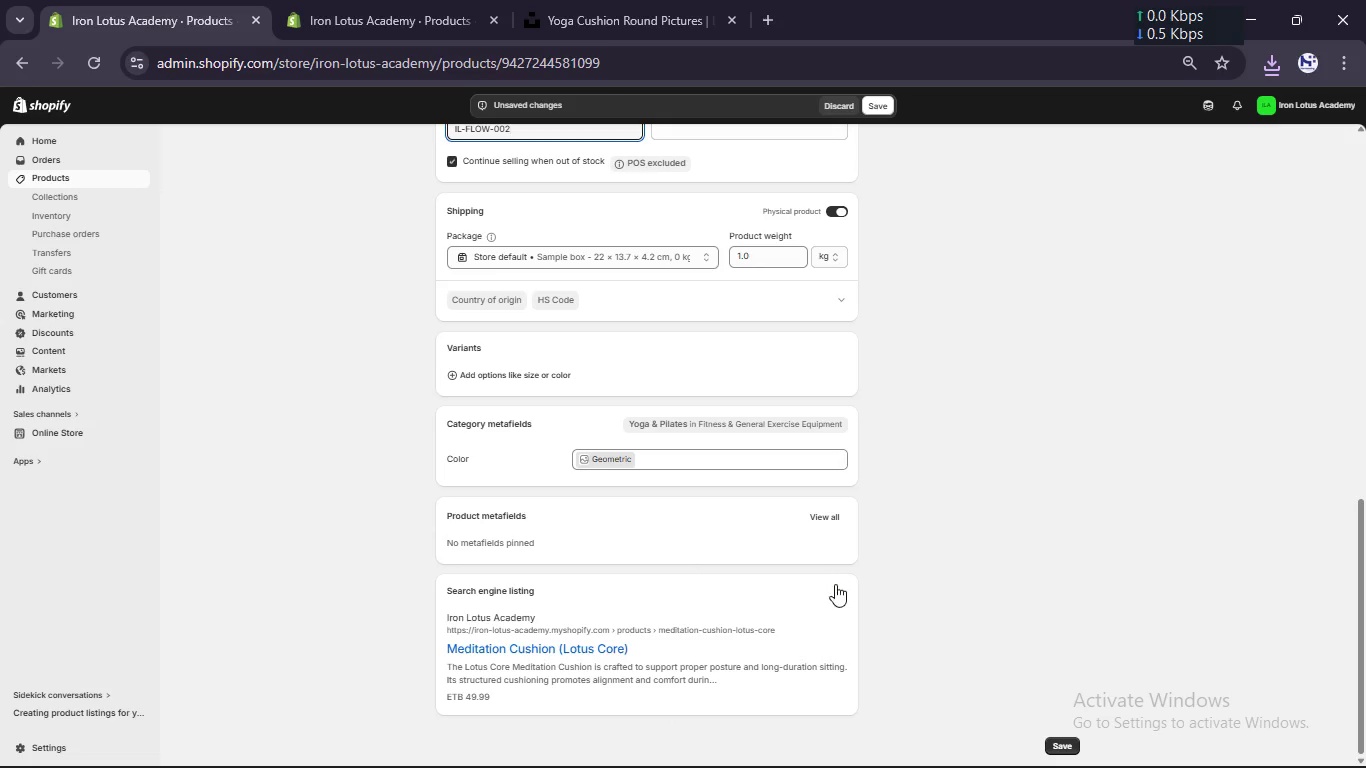 
left_click([835, 594])
 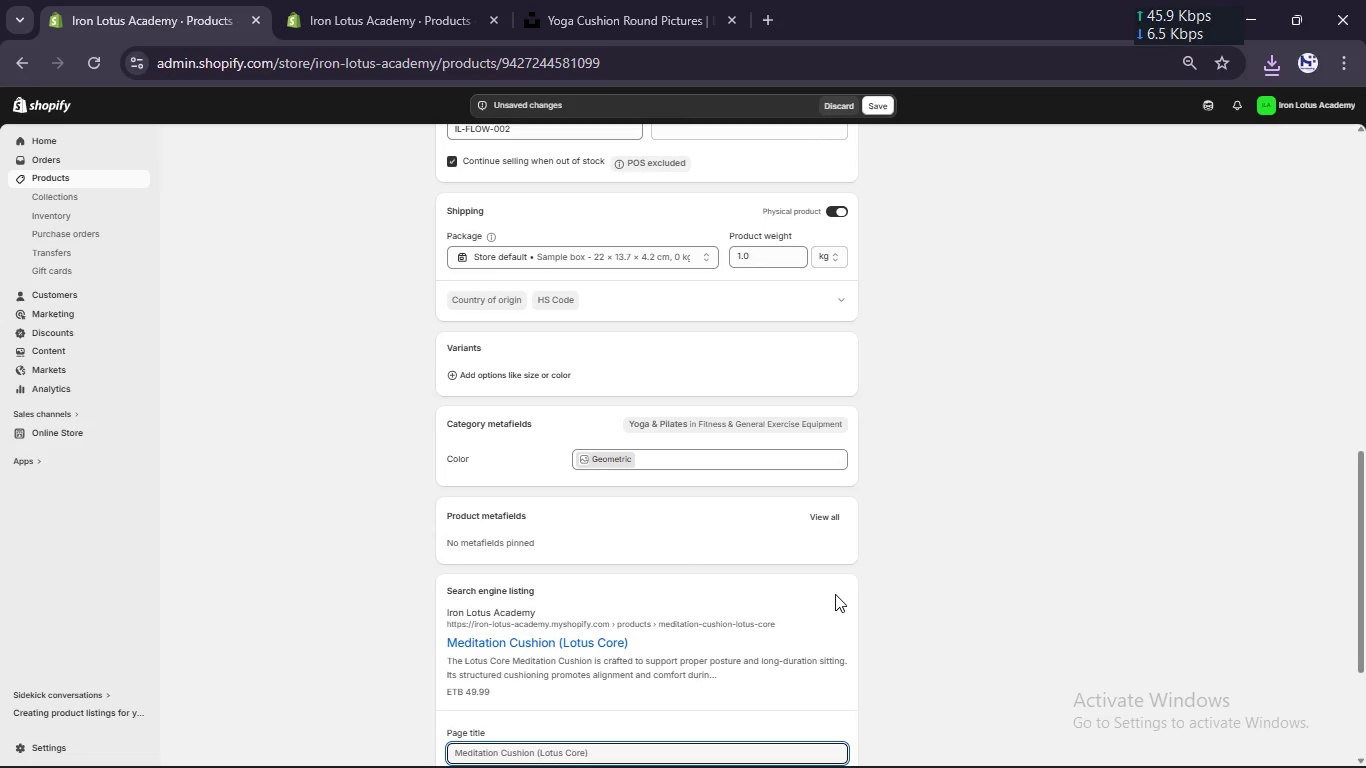 
scroll: coordinate [835, 594], scroll_direction: down, amount: 3.0
 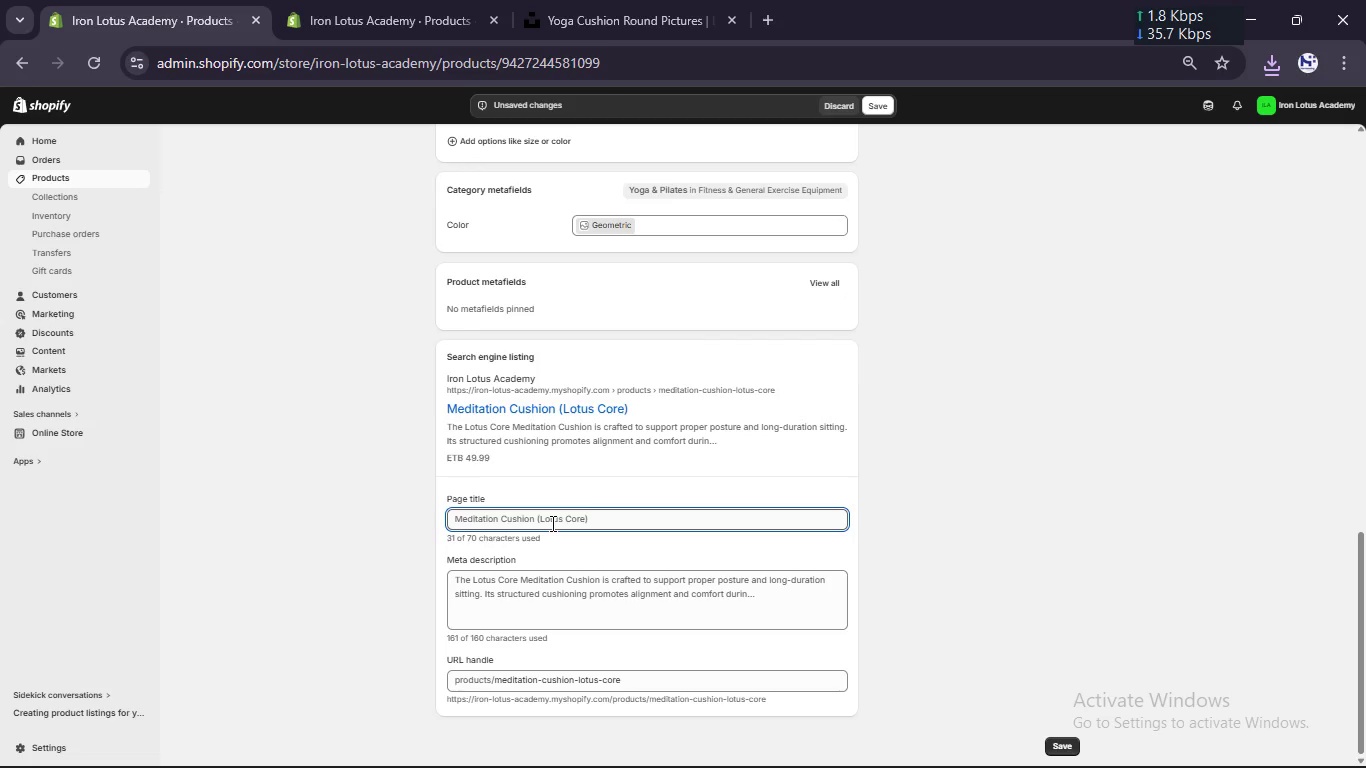 
left_click([584, 520])
 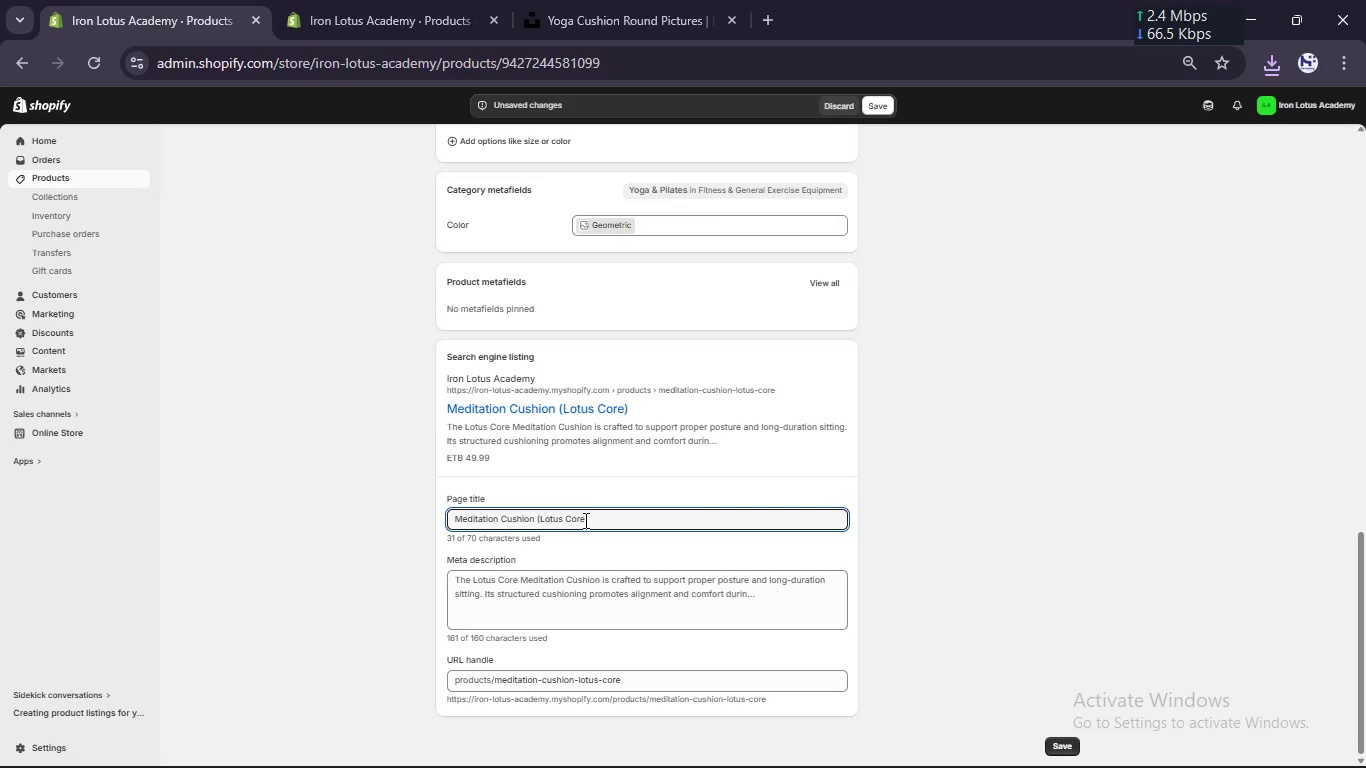 
key(Control+A)
 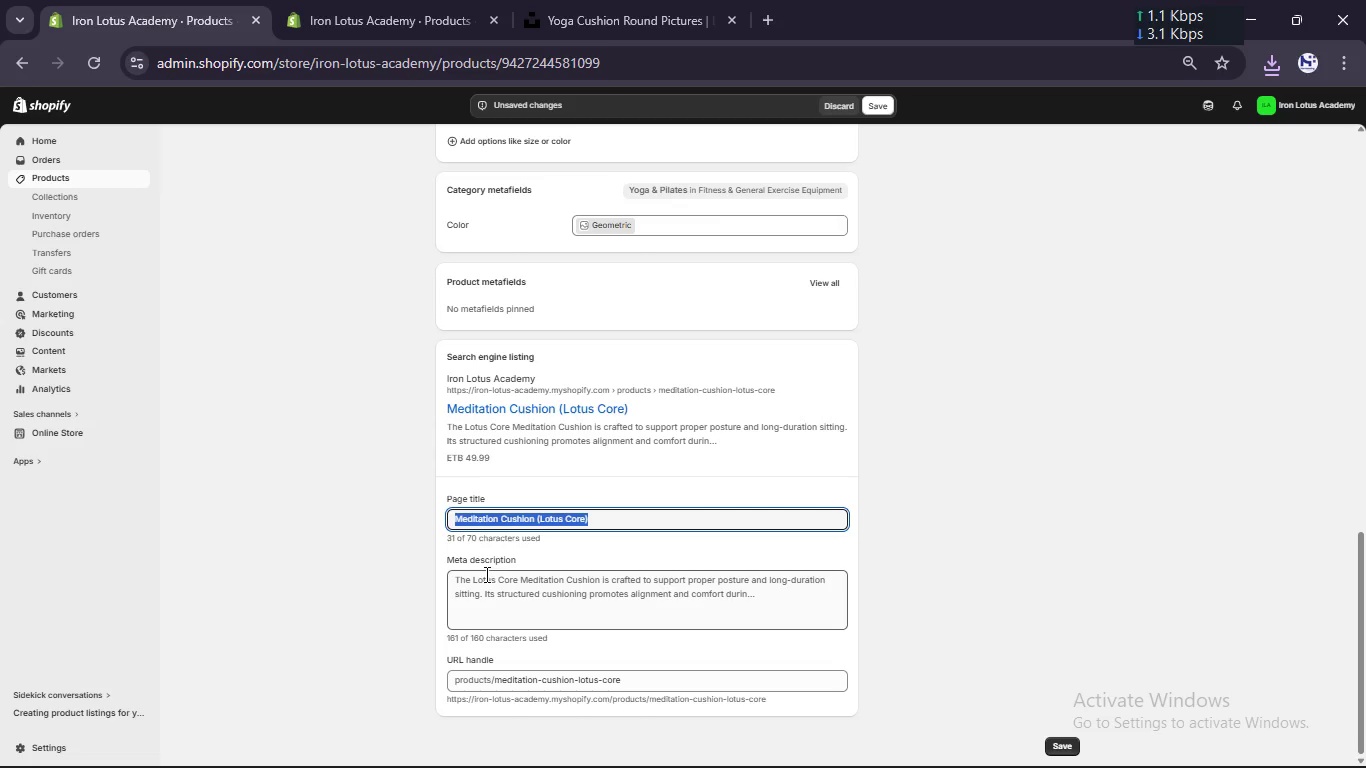 
left_click_drag(start_coordinate=[470, 575], to_coordinate=[600, 580])
 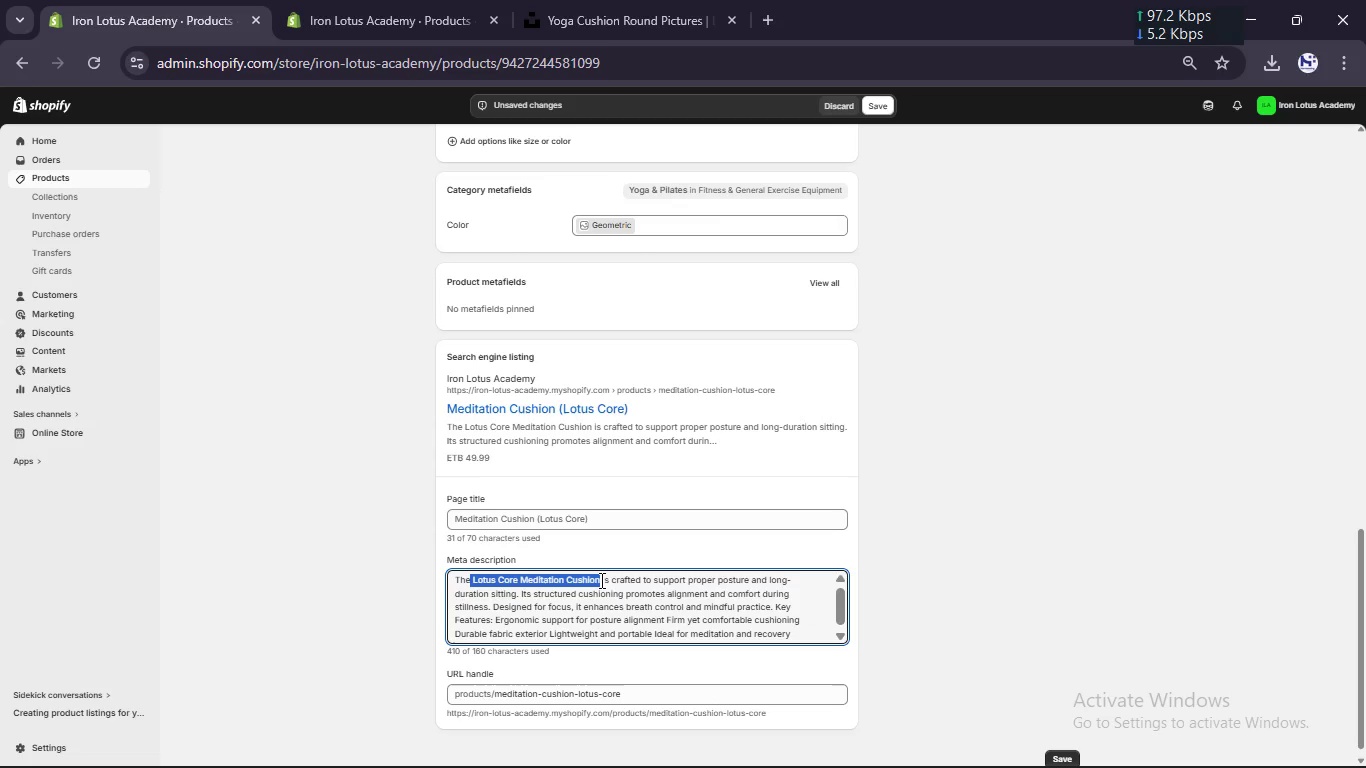 
key(Control+X)
 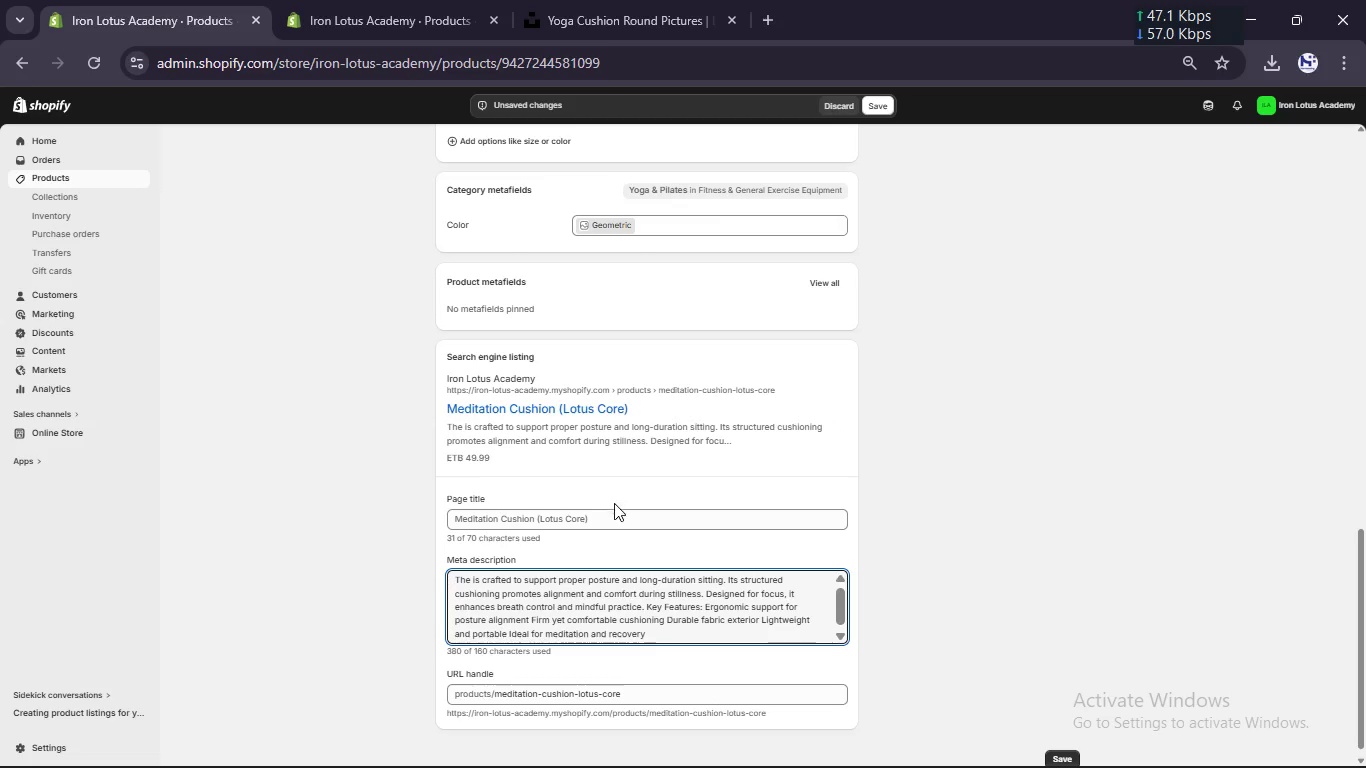 
left_click([614, 514])
 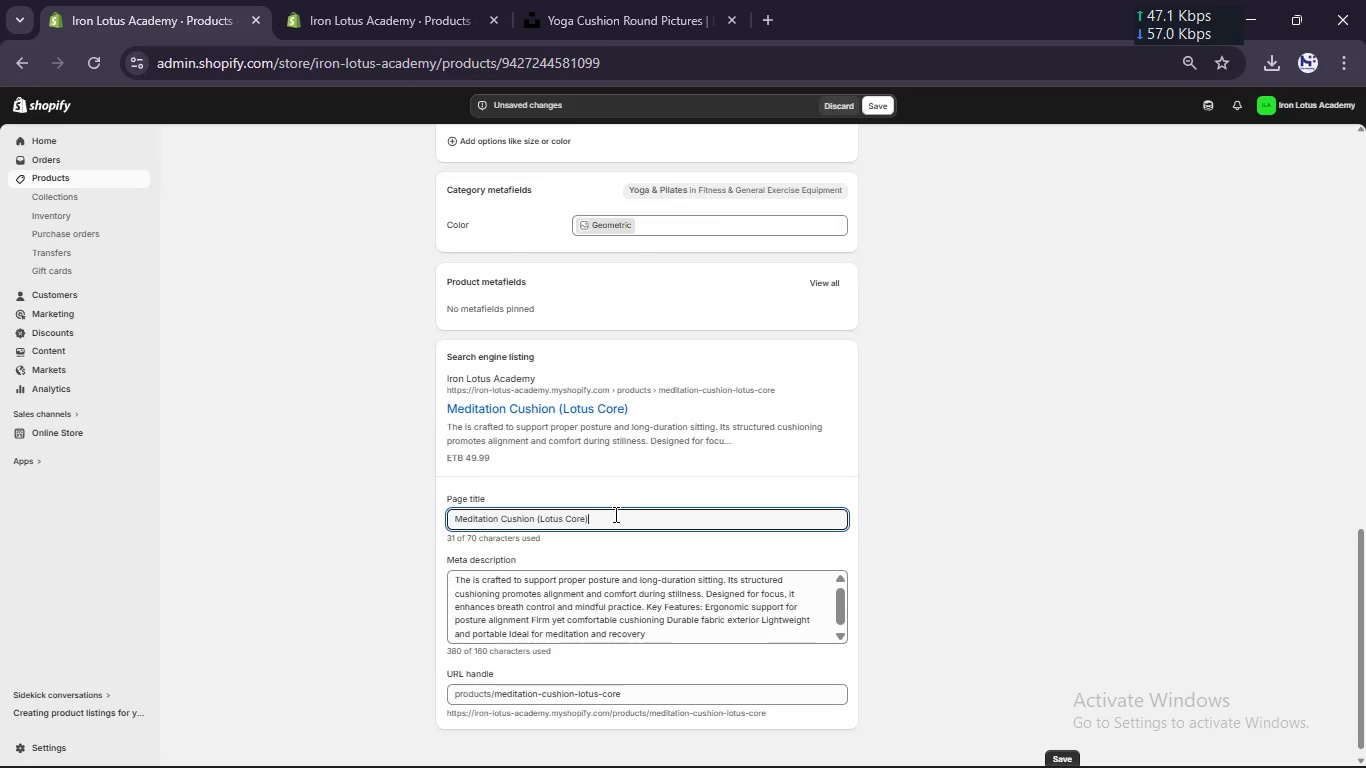 
key(Control+A)
 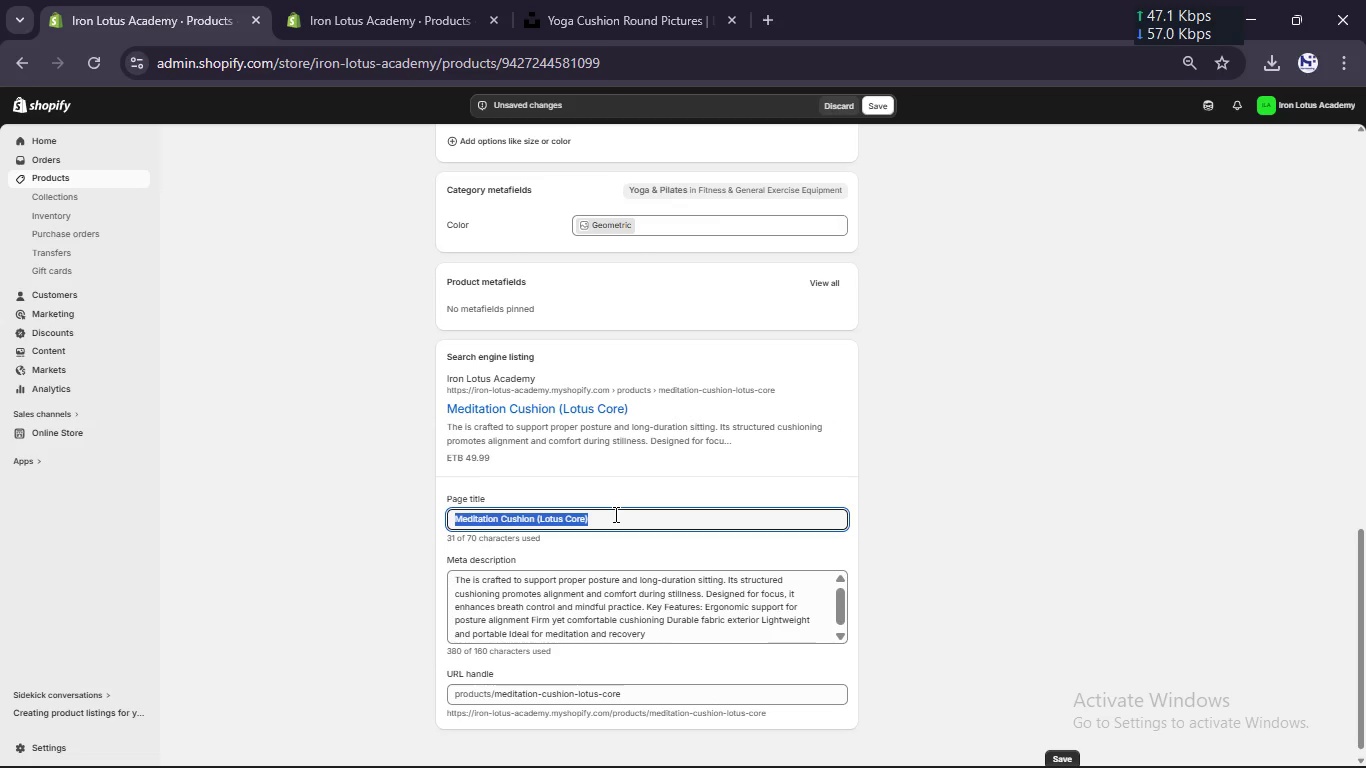 
key(Control+V)
 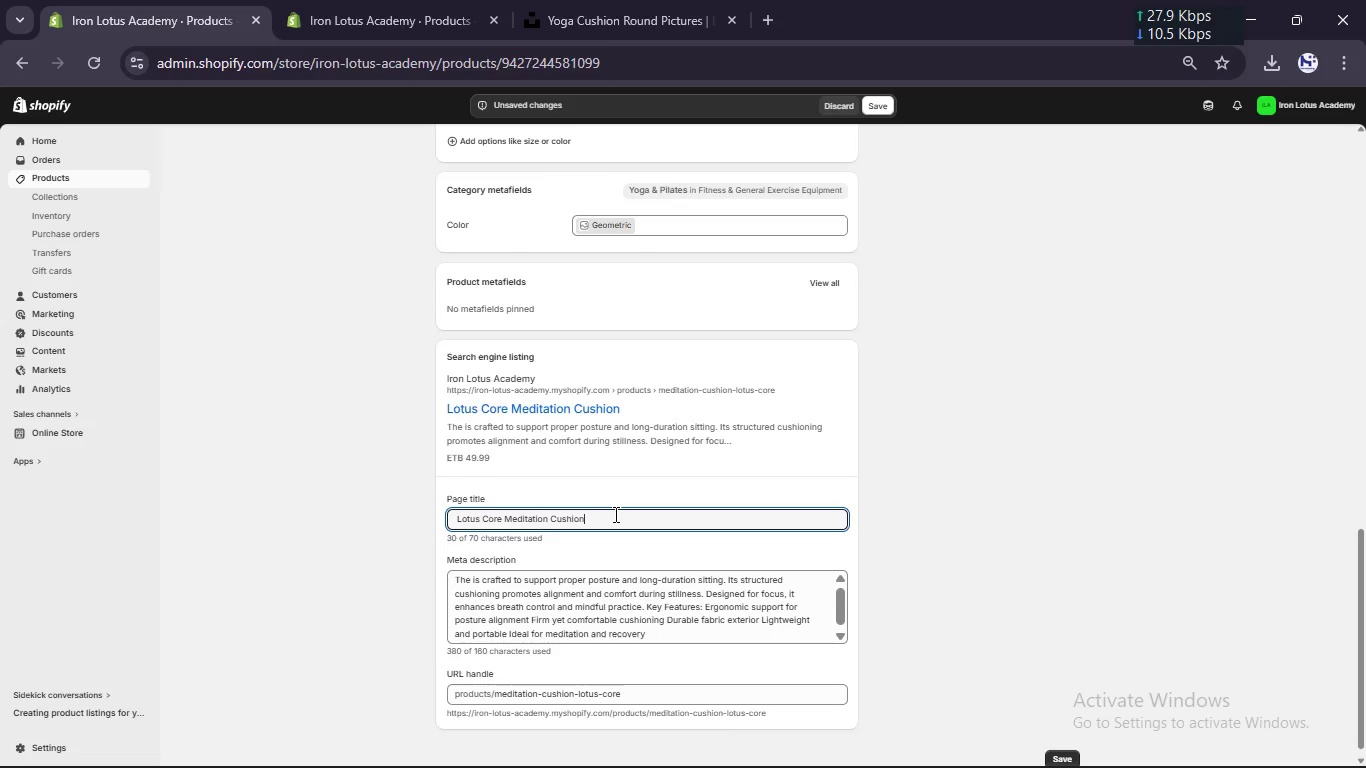 
type( [Break] Posture)
 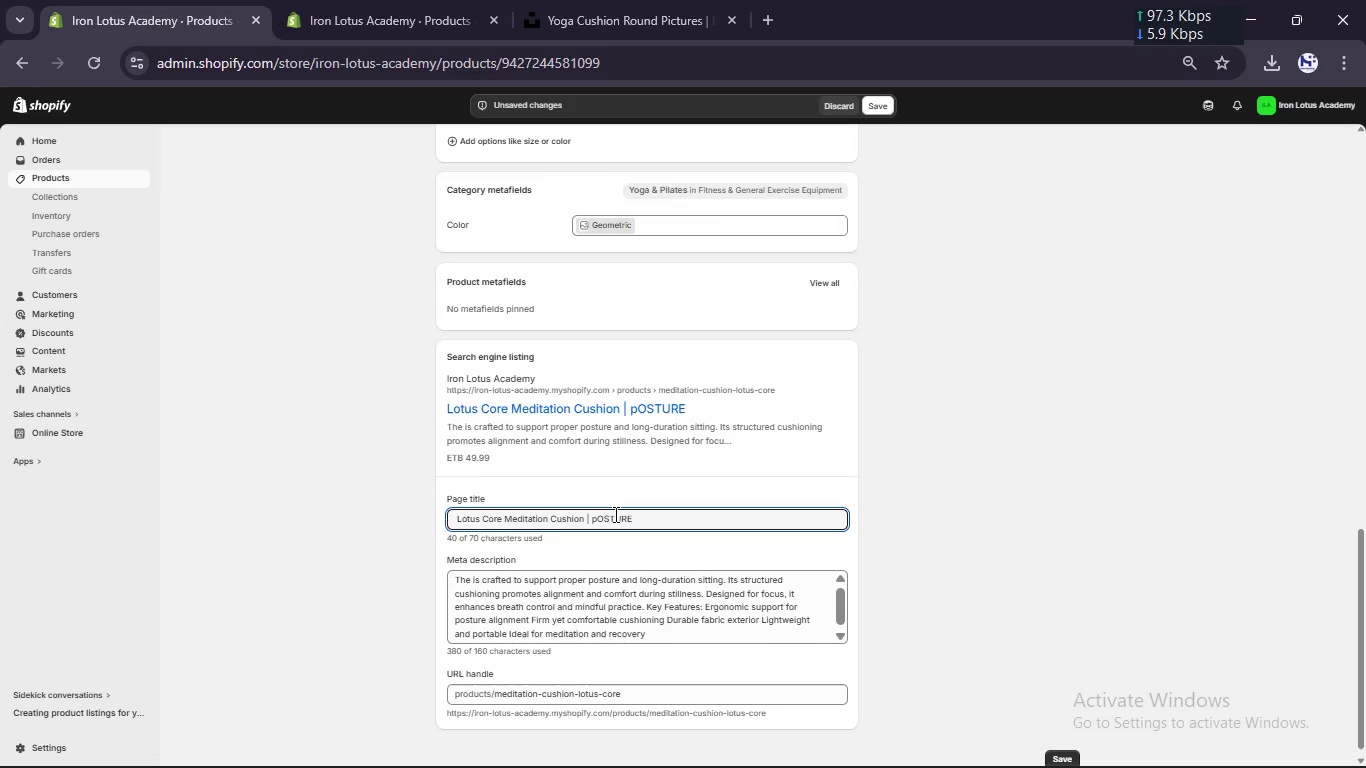 
hold_key(key=ControlLeft, duration=0.44)
 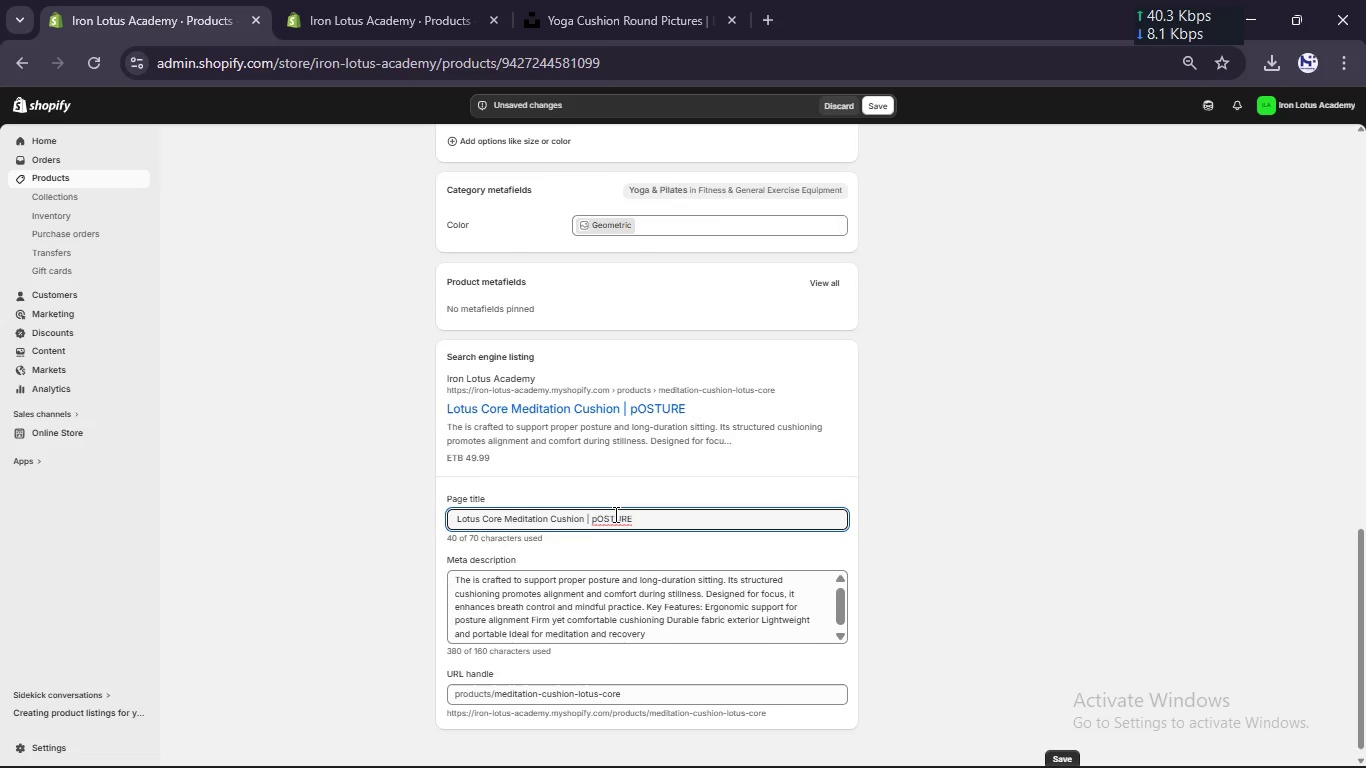 
double_click([614, 514])
 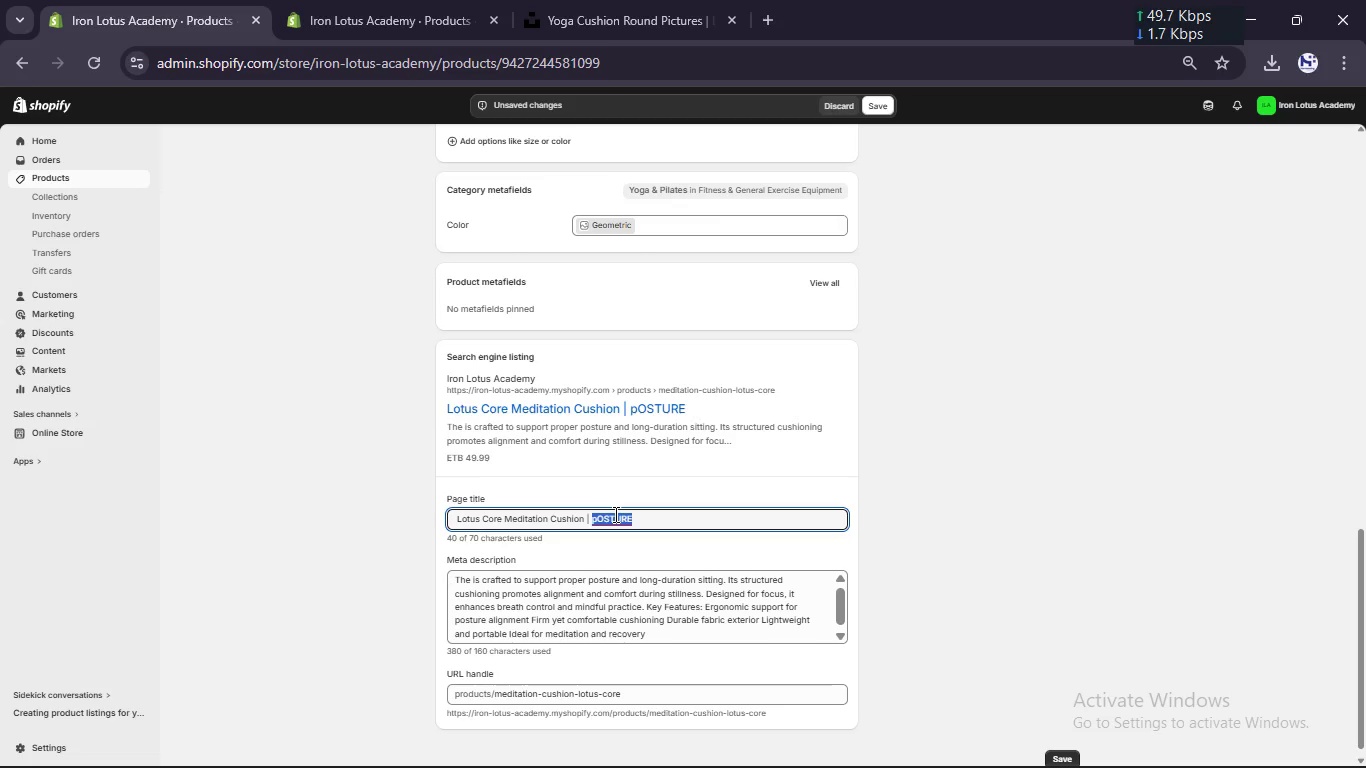 
key(Backspace)
type(Posture Supprt)
key(Backspace)
key(Backspace)
type(ort Cushion)
 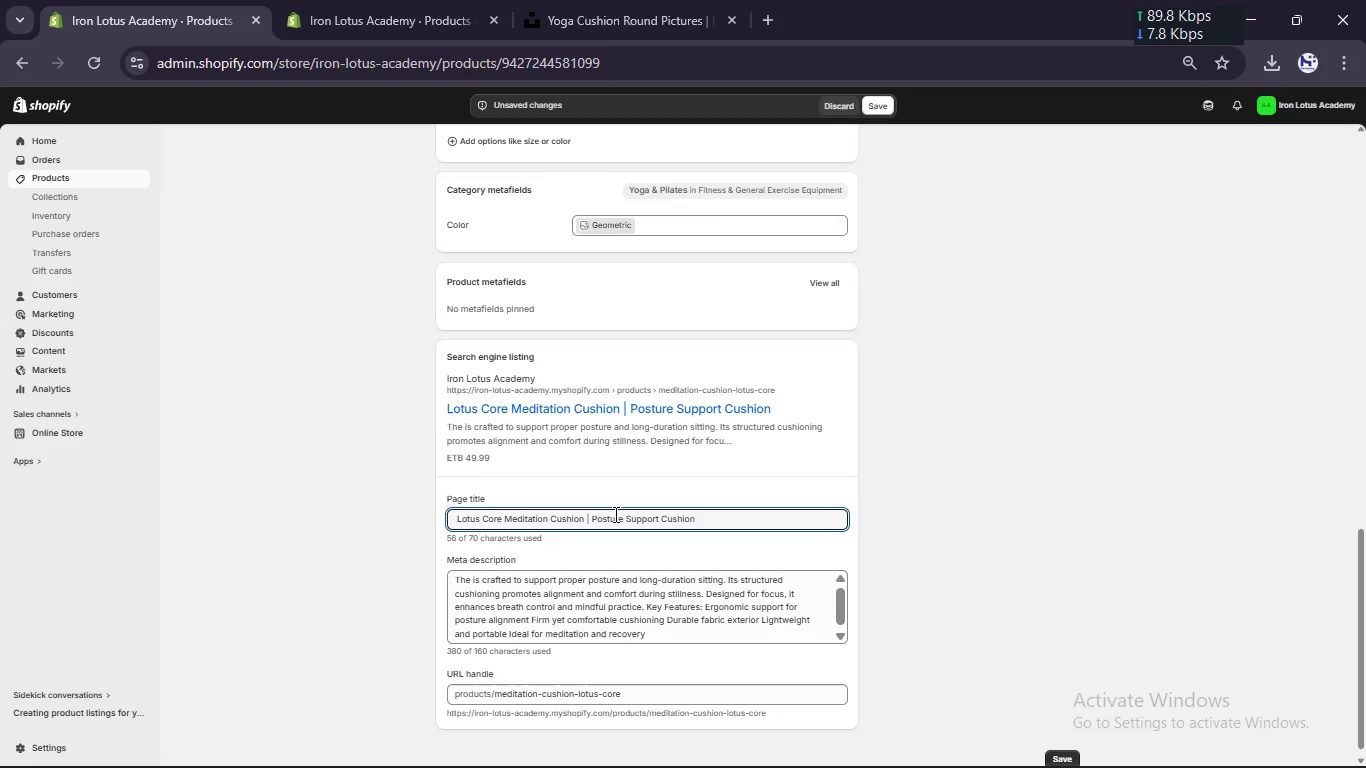 
wait(7.03)
 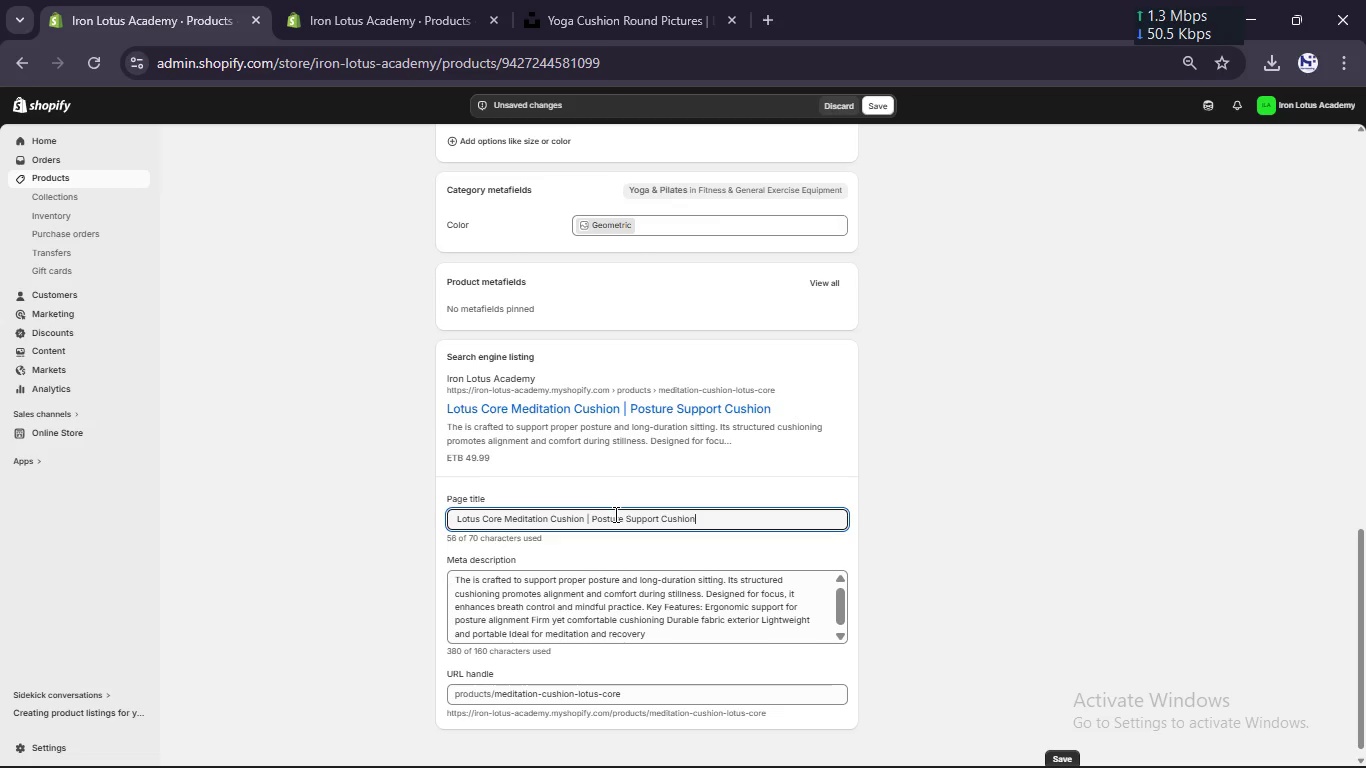 
left_click([604, 599])
 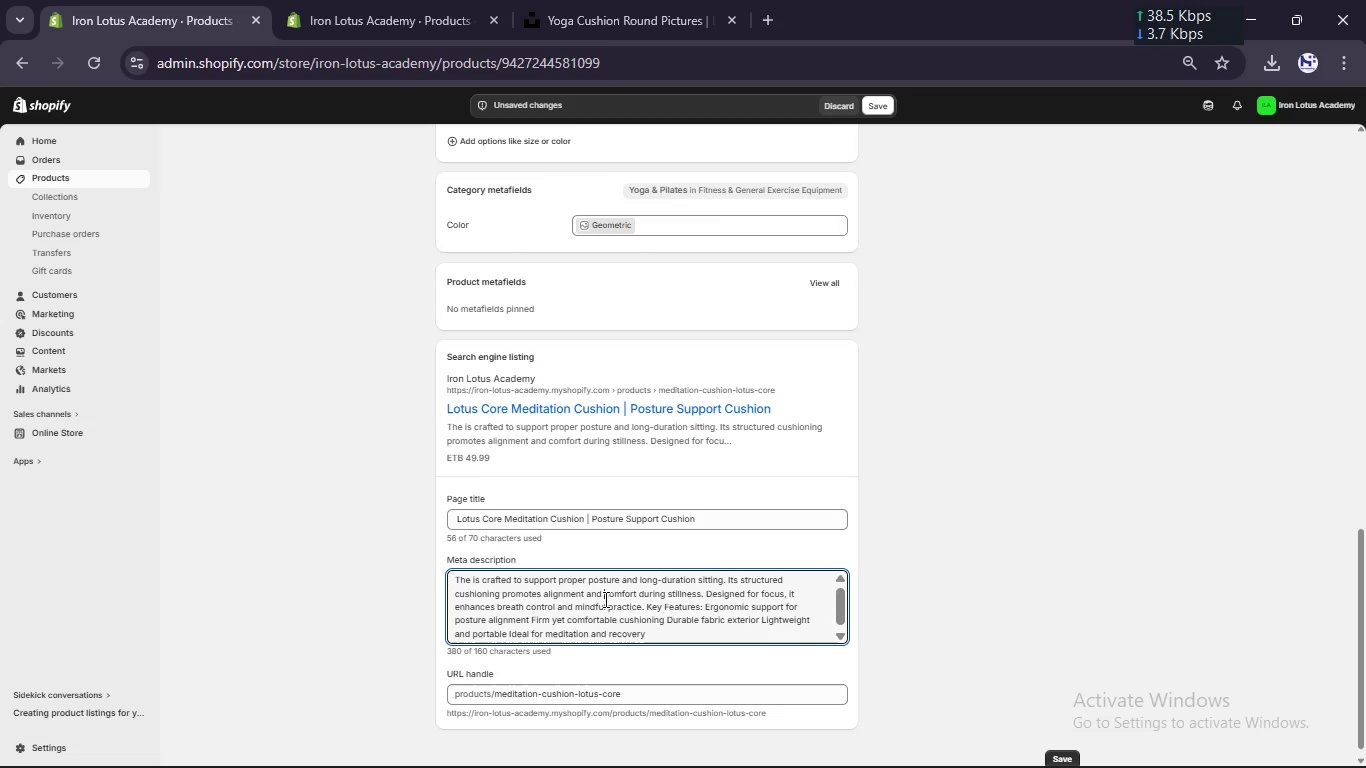 
key(Control+A)
 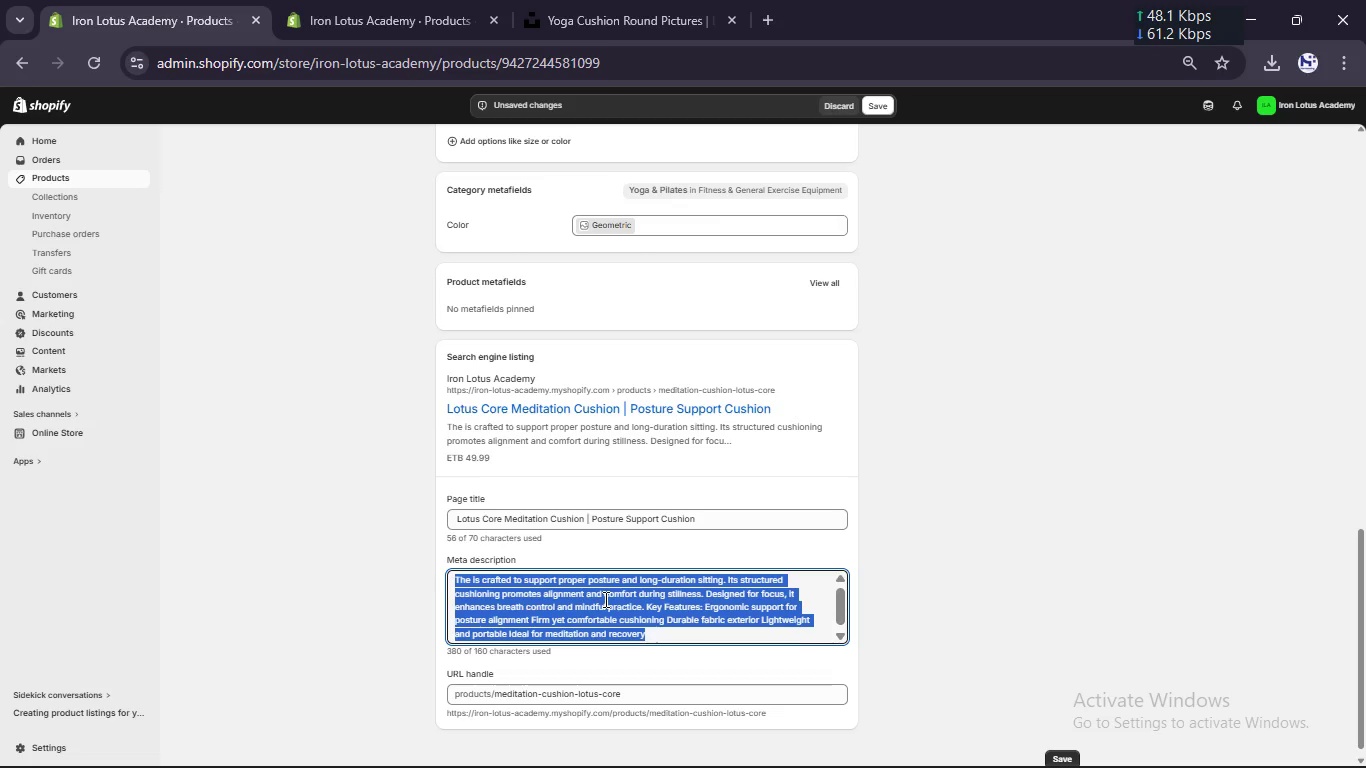 
type(Ergonomic mediation cushion designed for posture alignment )
key(Backspace)
type(, comfort, and mindful brething practice.)
 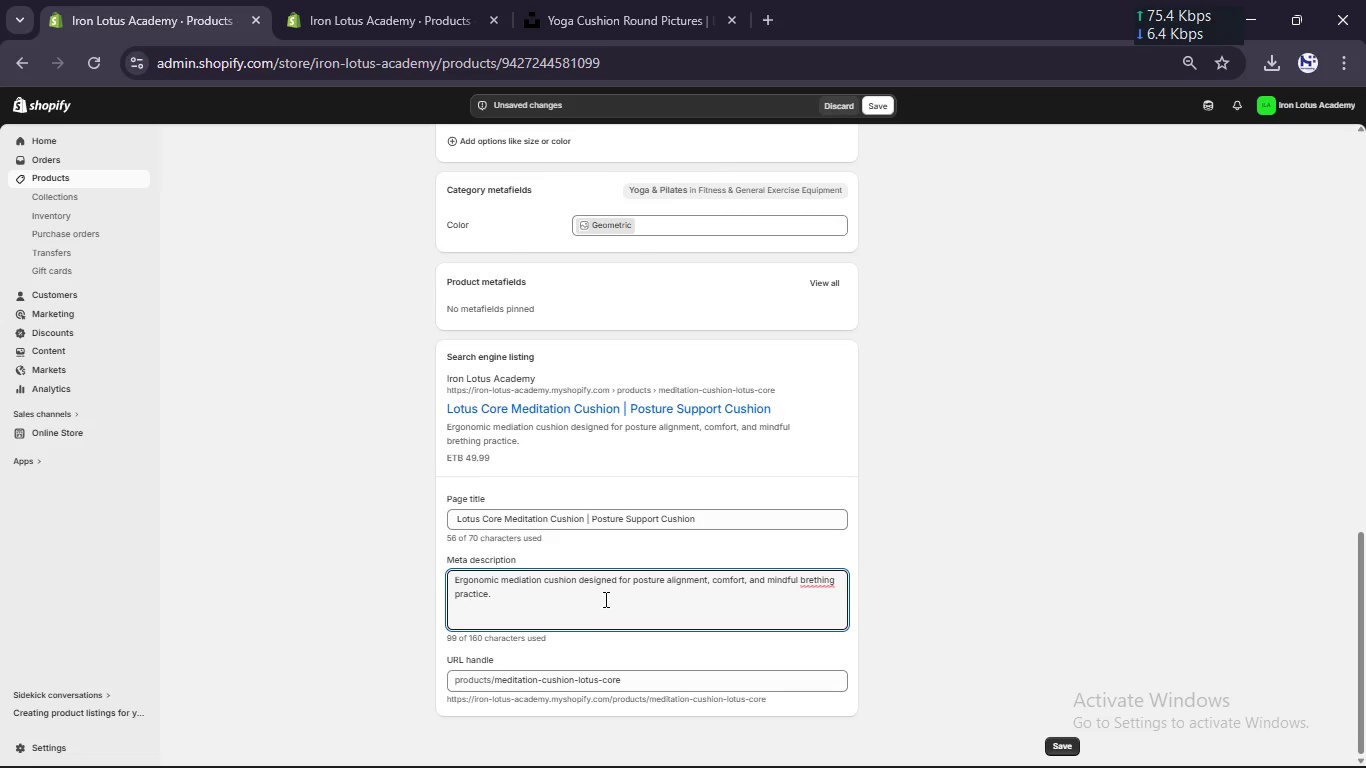 
left_click([529, 616])
 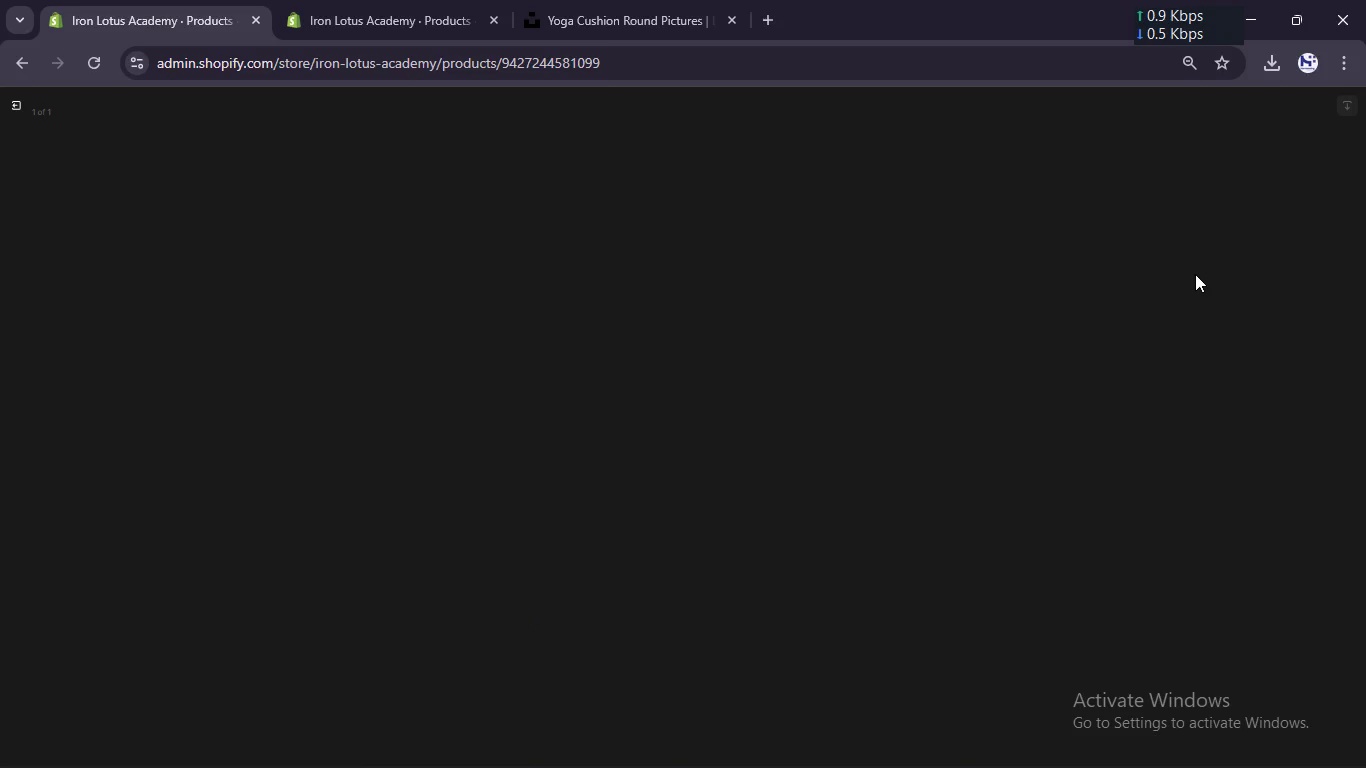 
scroll: coordinate [604, 599], scroll_direction: up, amount: 17.0
 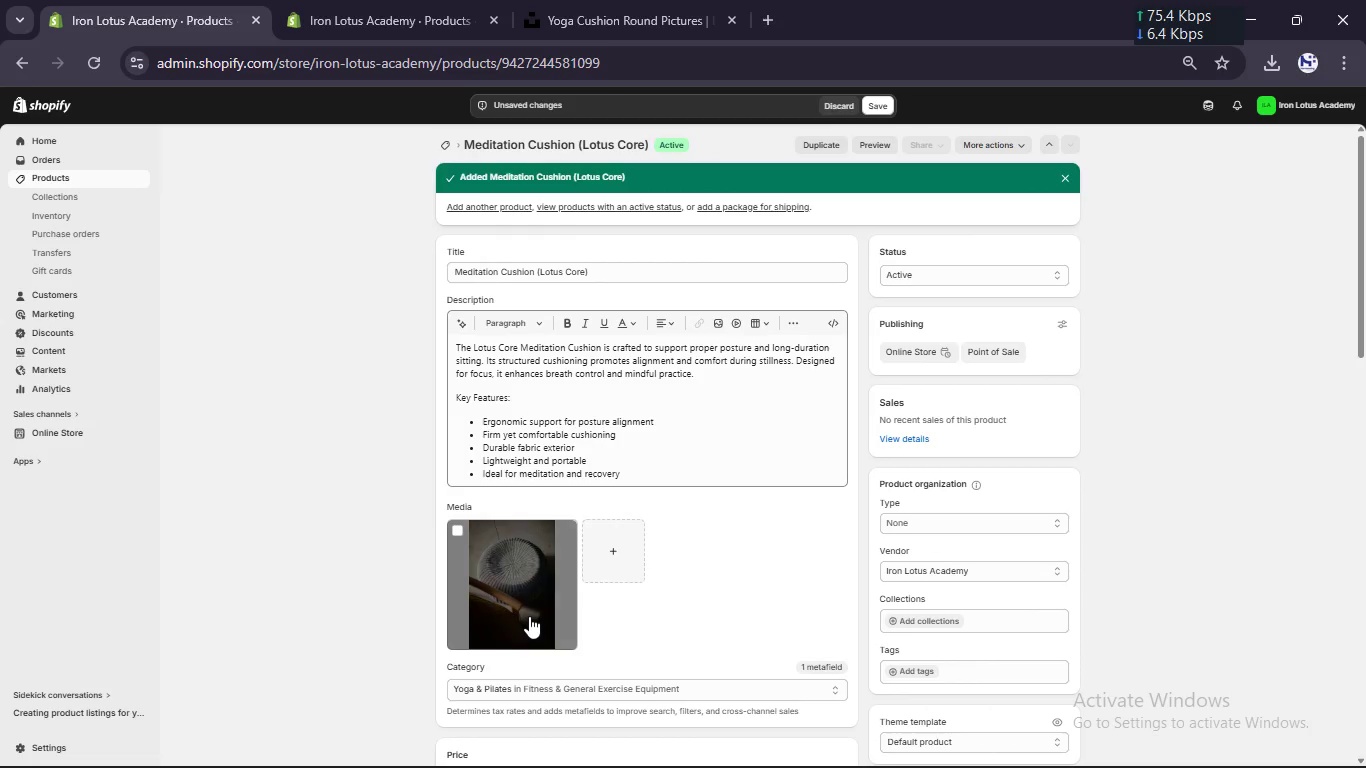 
wait(5.87)
 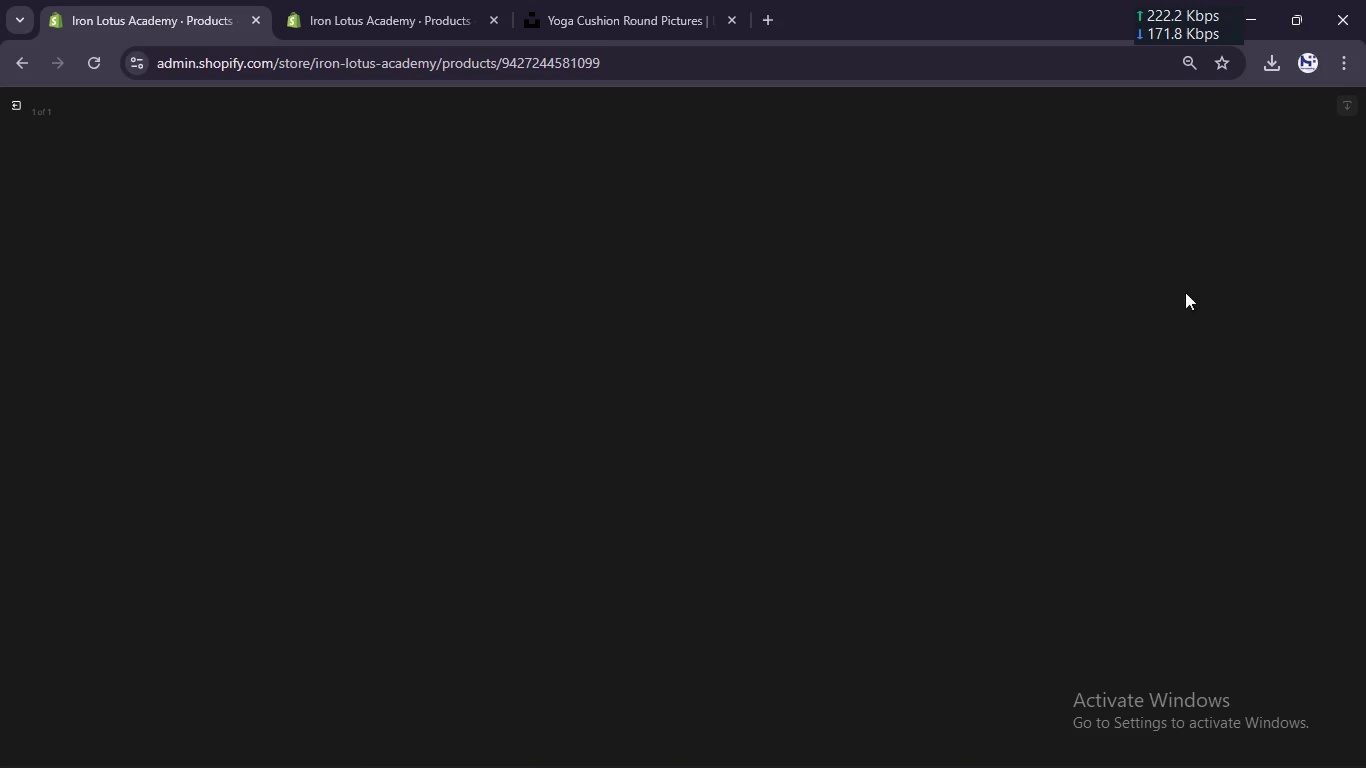 
left_click([403, 0])
 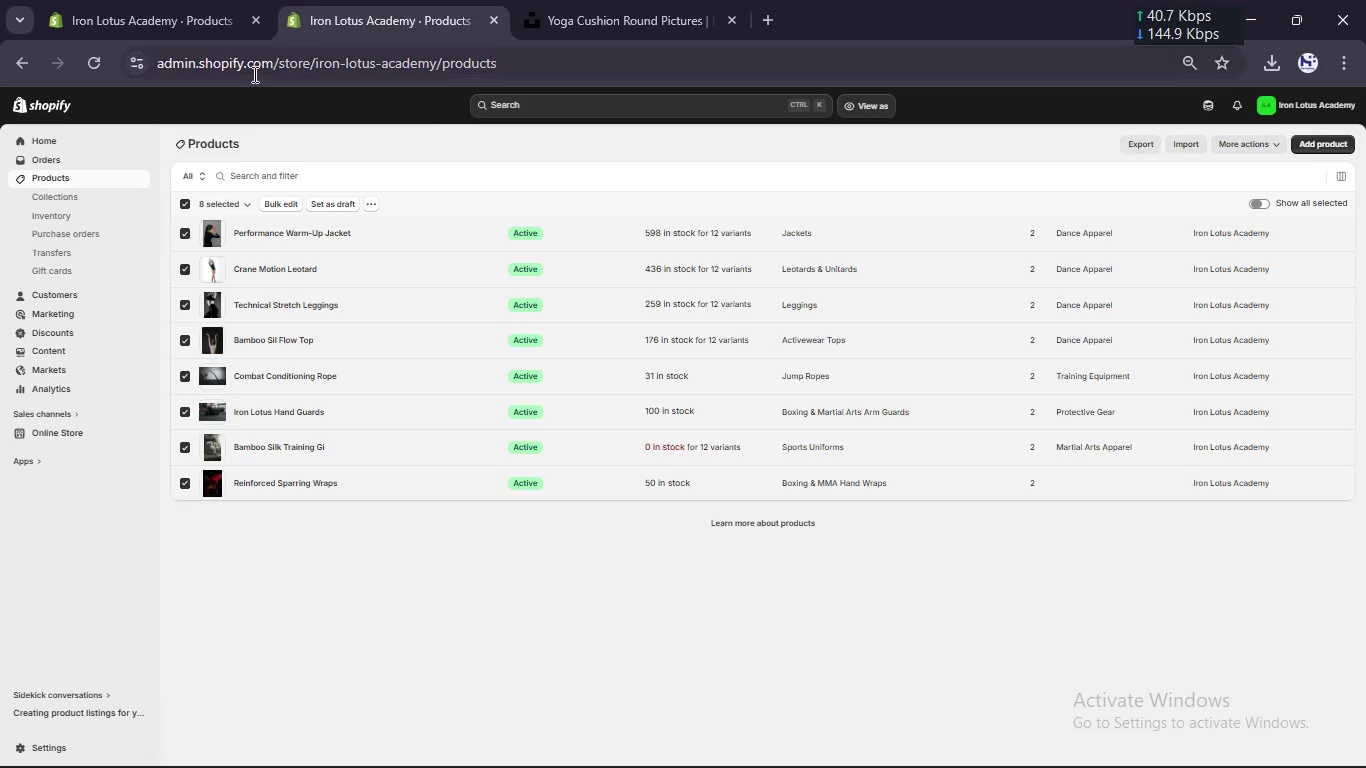 
left_click([91, 62])
 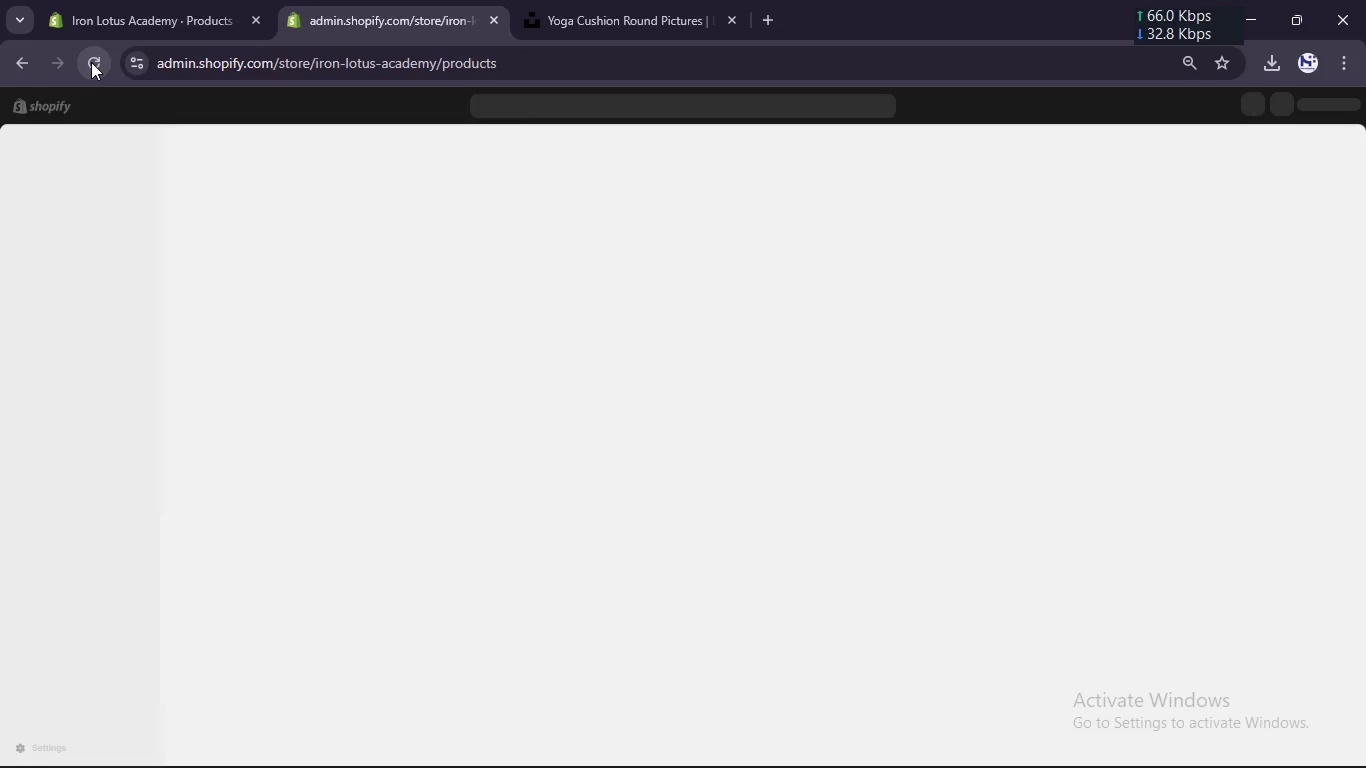 
left_click([121, 0])
 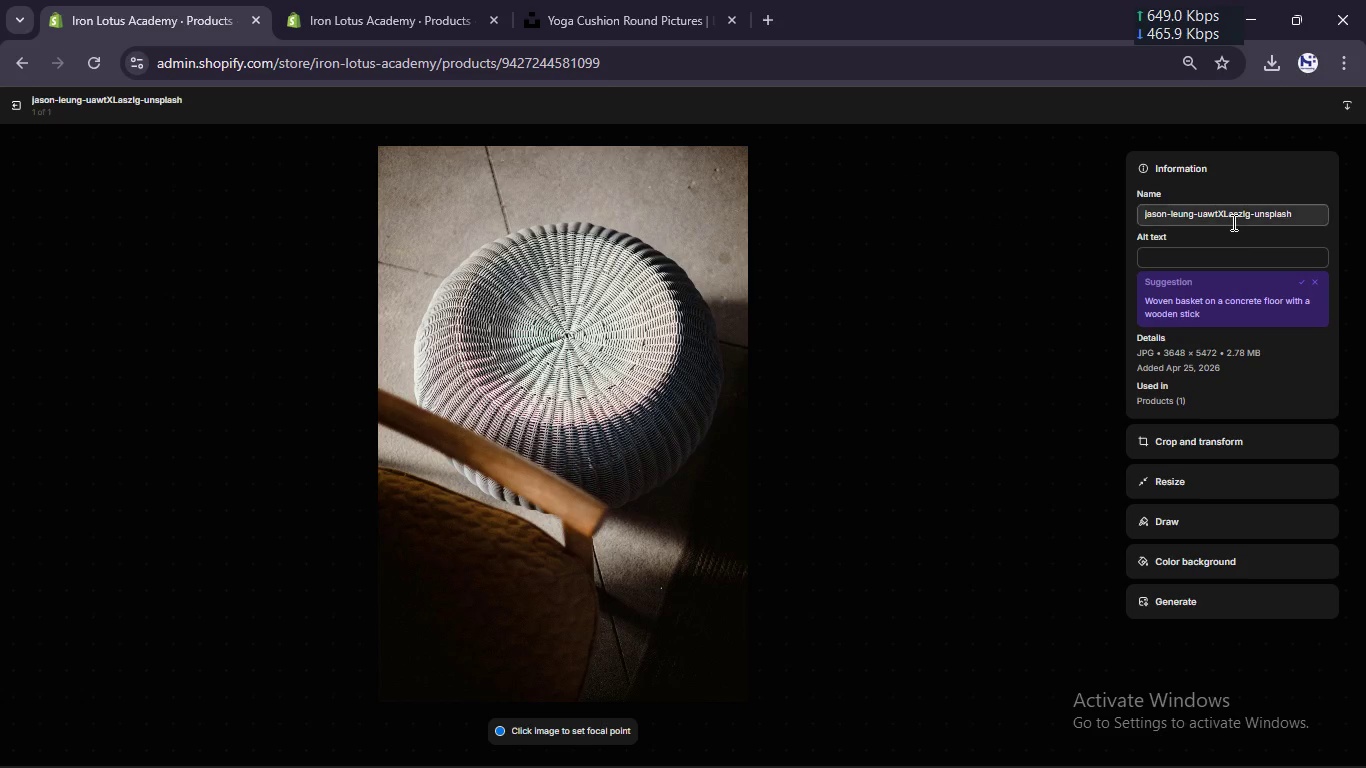 
left_click([1229, 255])
 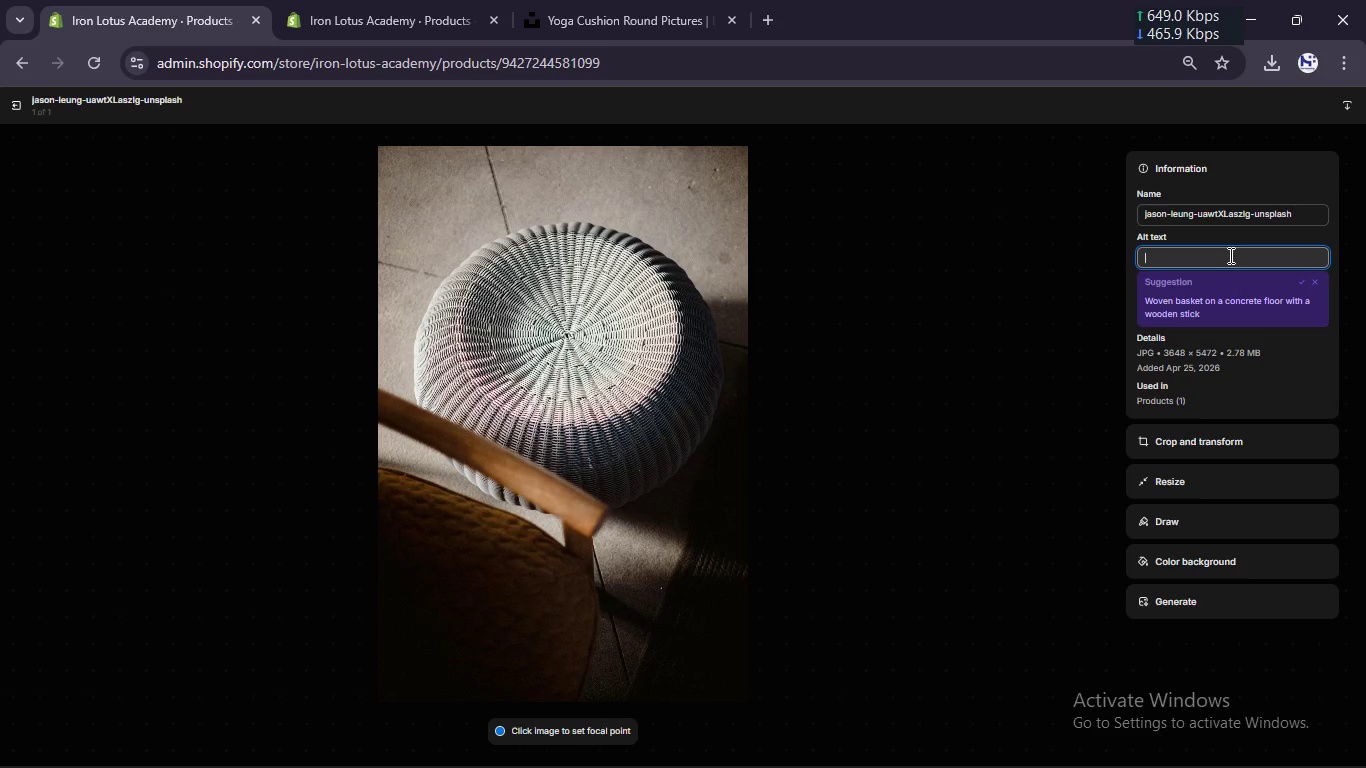 
type(lotus core meditation cushion for posture and comfi)
key(Backspace)
type(ort)
 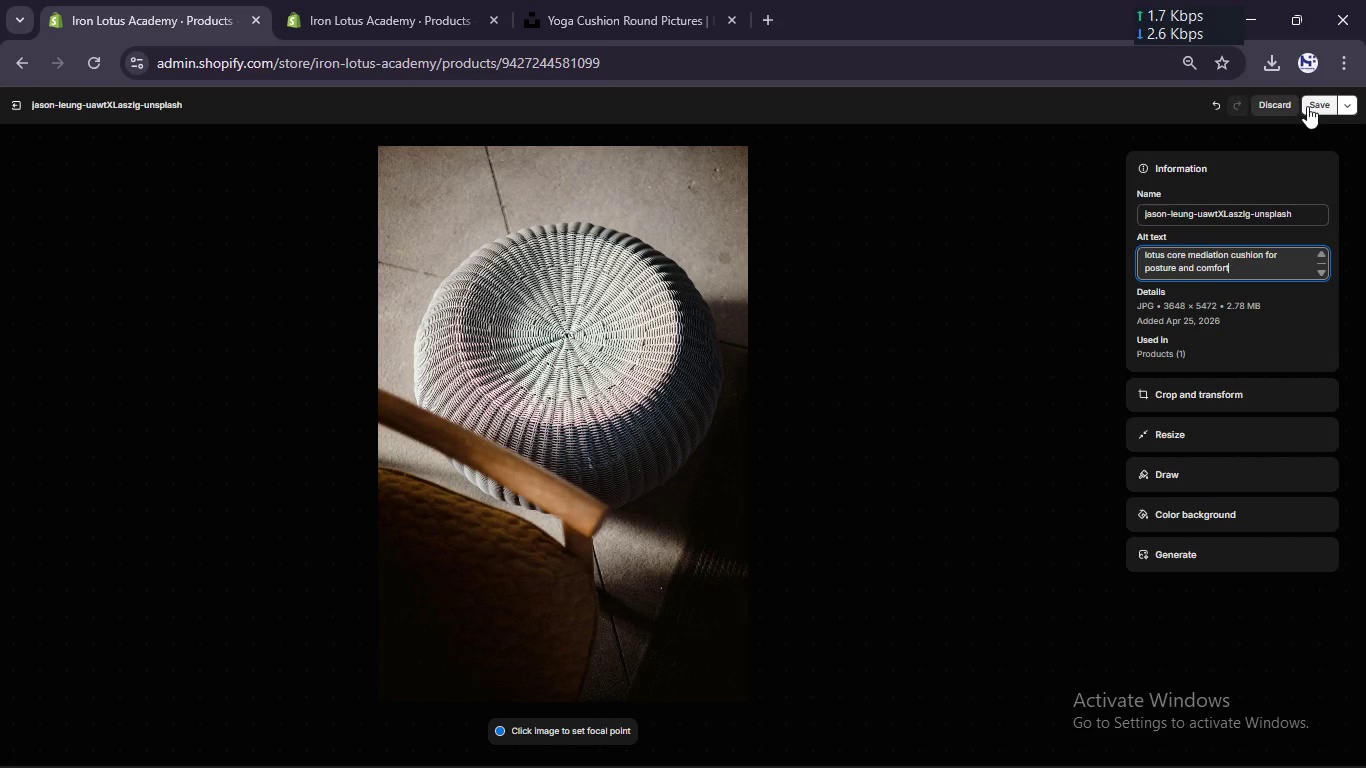 
left_click([1307, 106])
 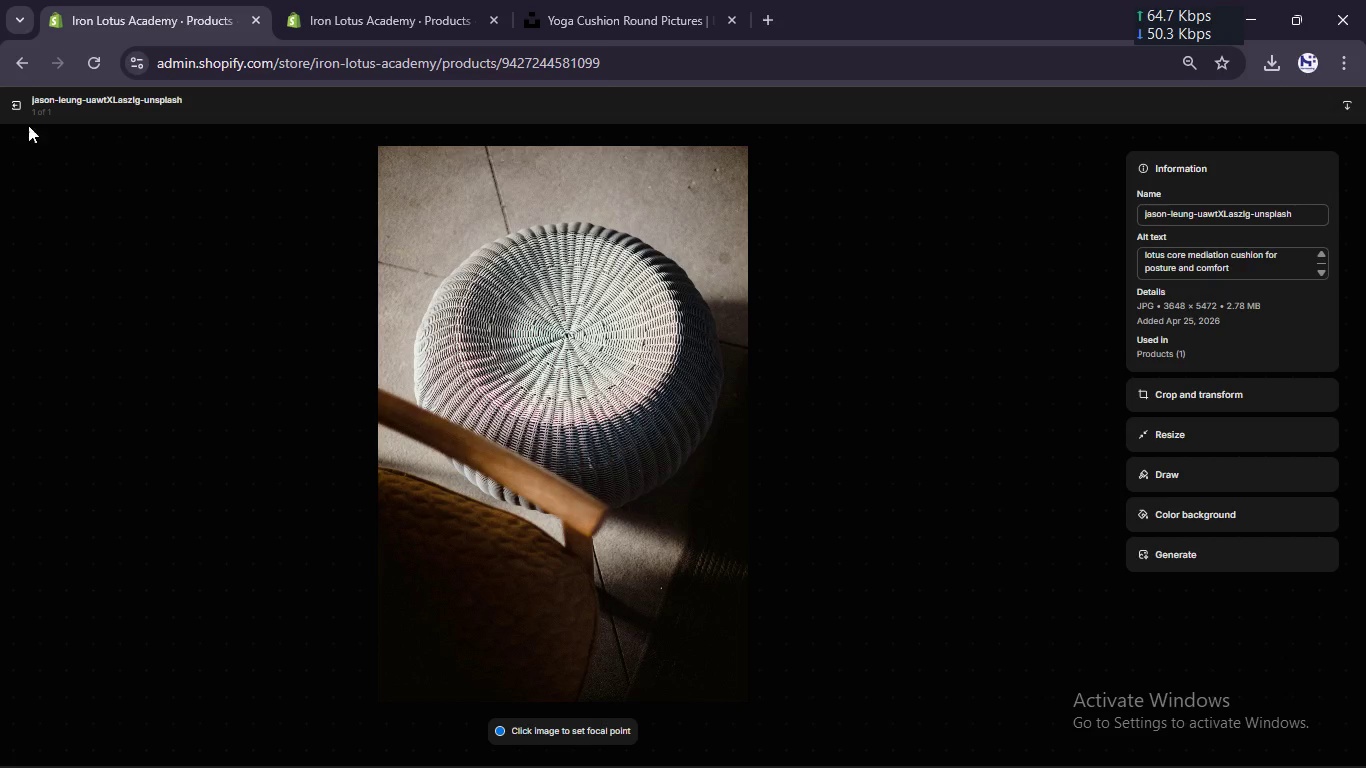 
left_click([15, 108])
 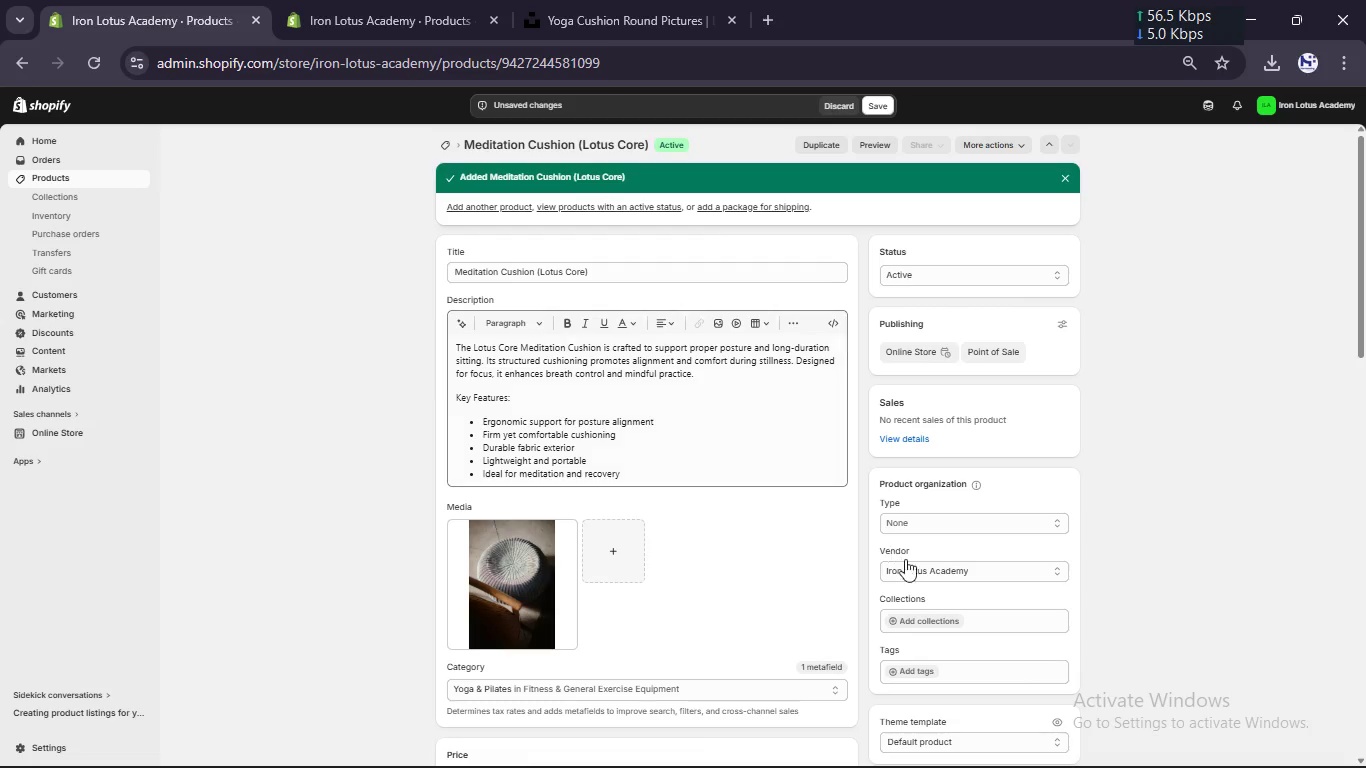 
scroll: coordinate [910, 563], scroll_direction: none, amount: 0.0
 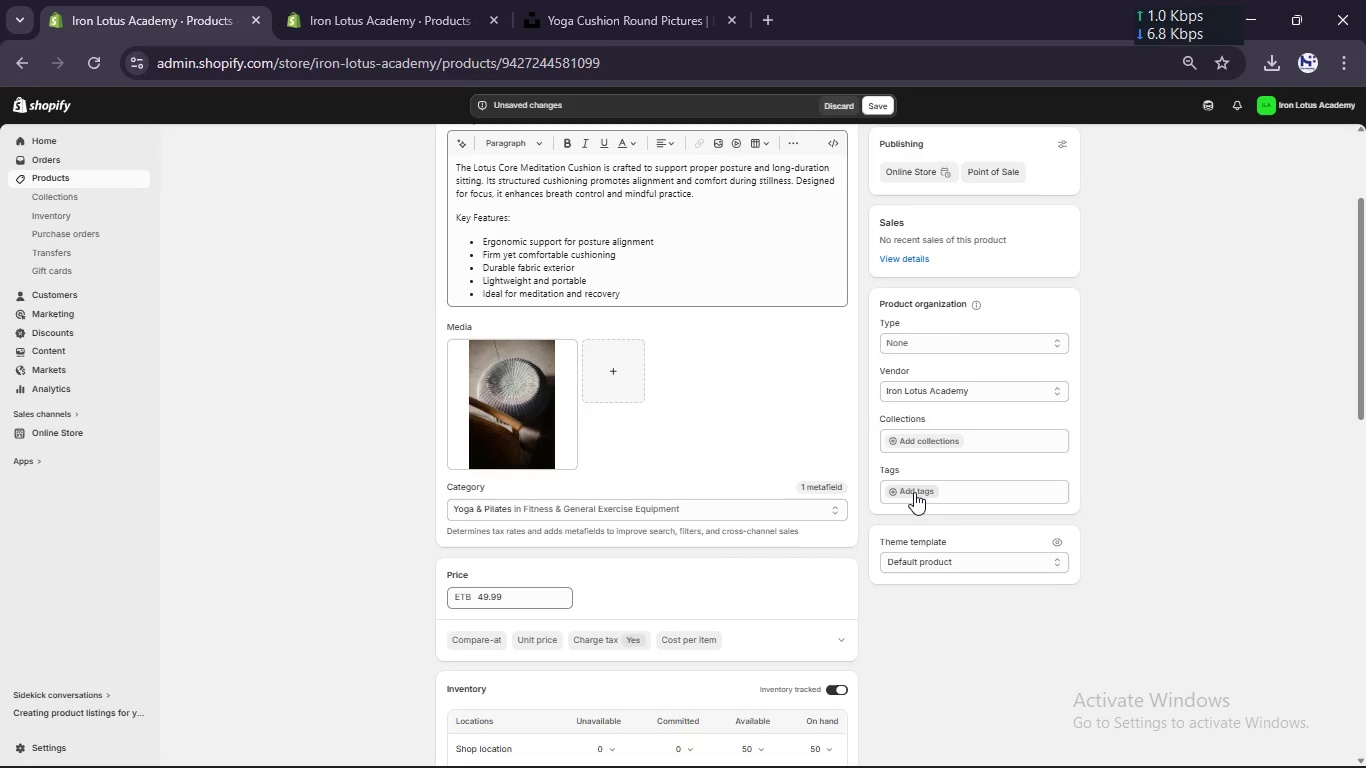 
left_click([914, 492])
 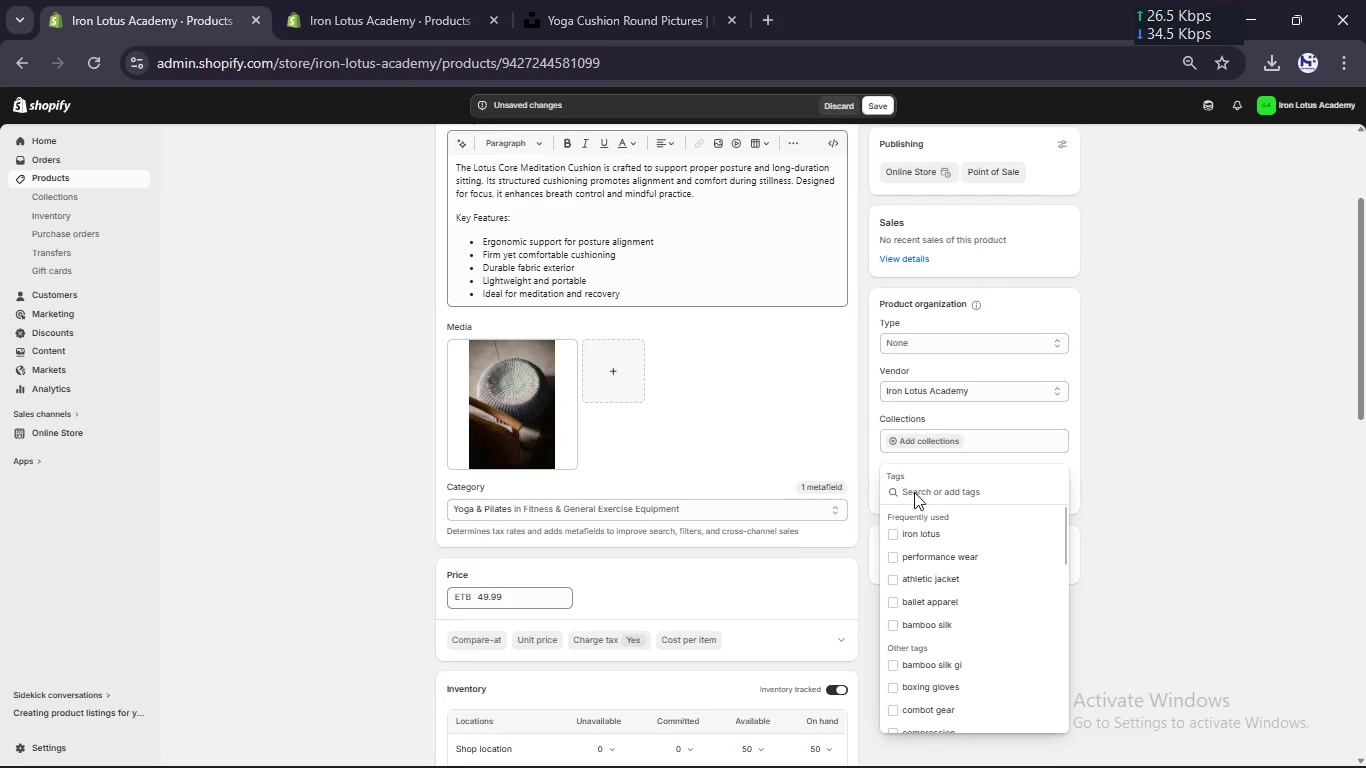 
wait(10.94)
 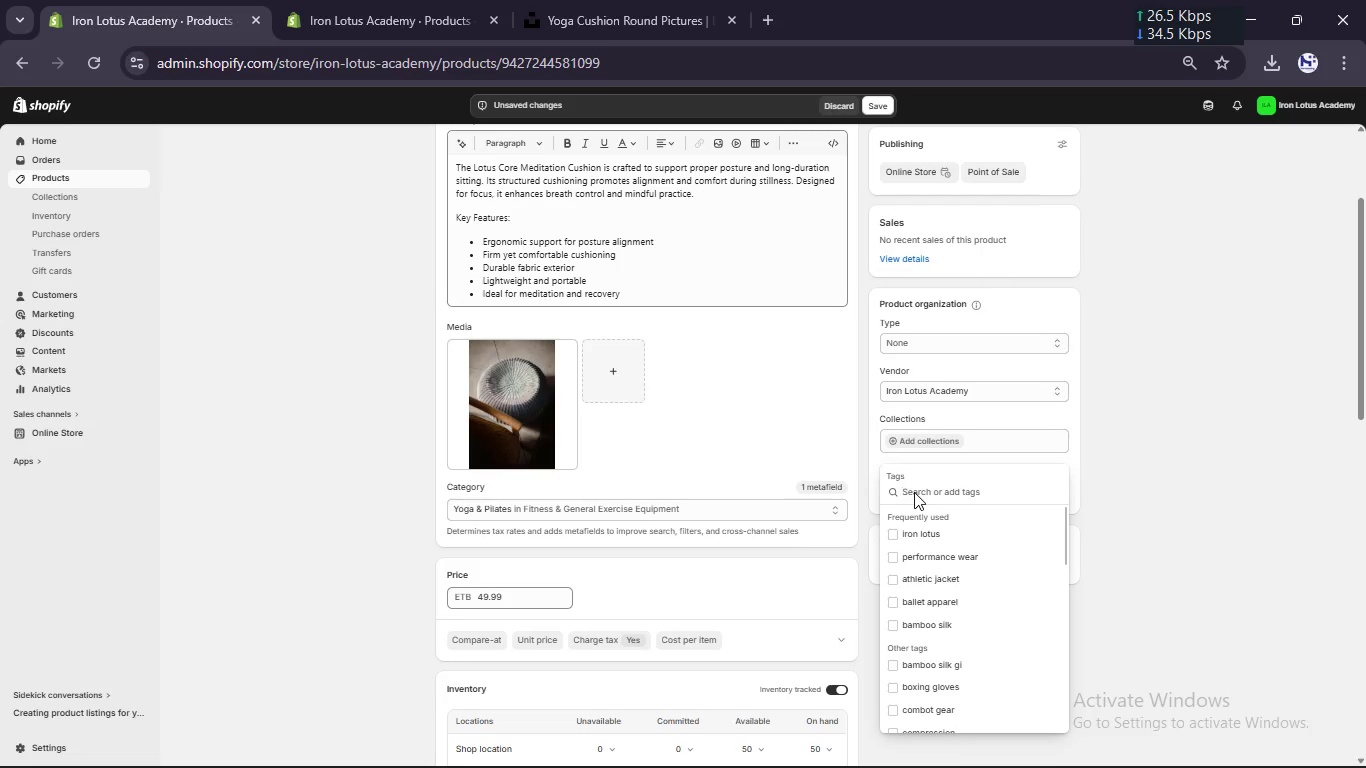 
right_click([1012, 628])
 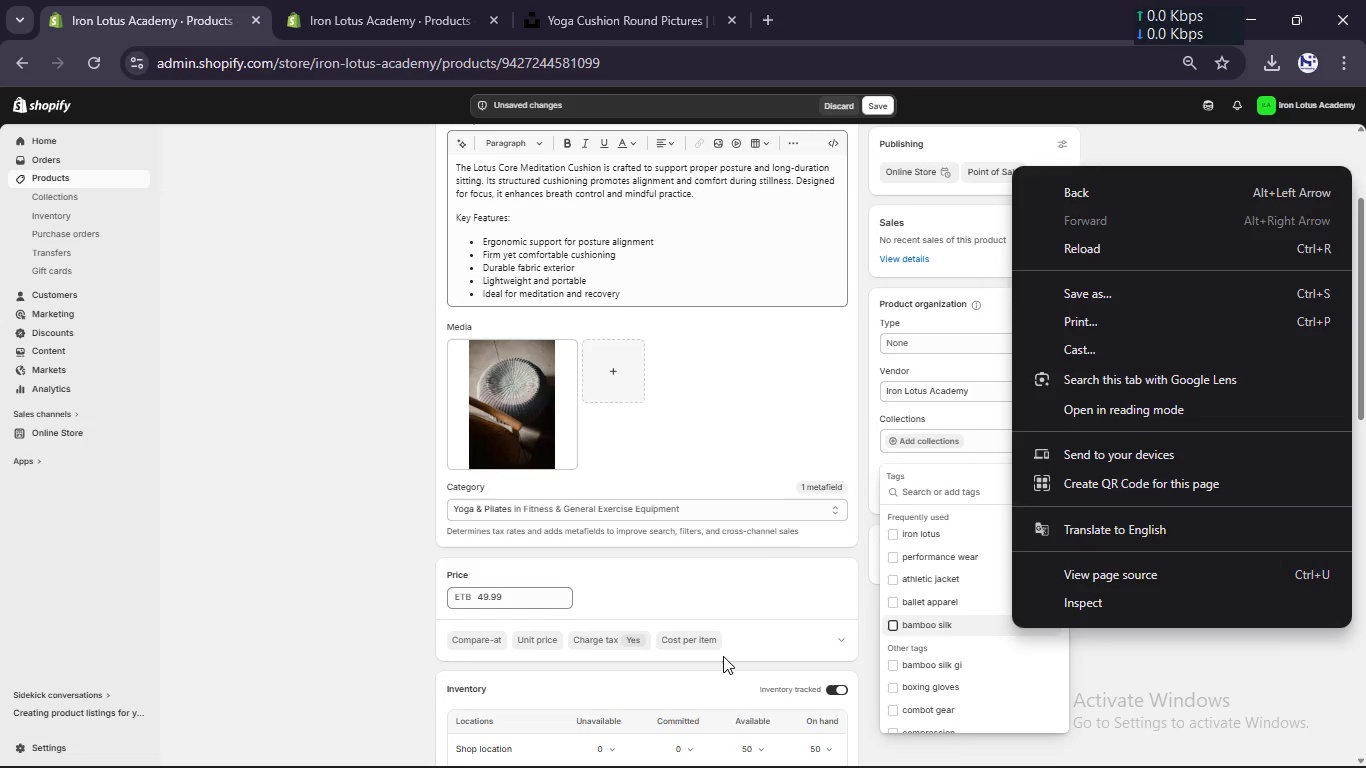 
wait(5.52)
 